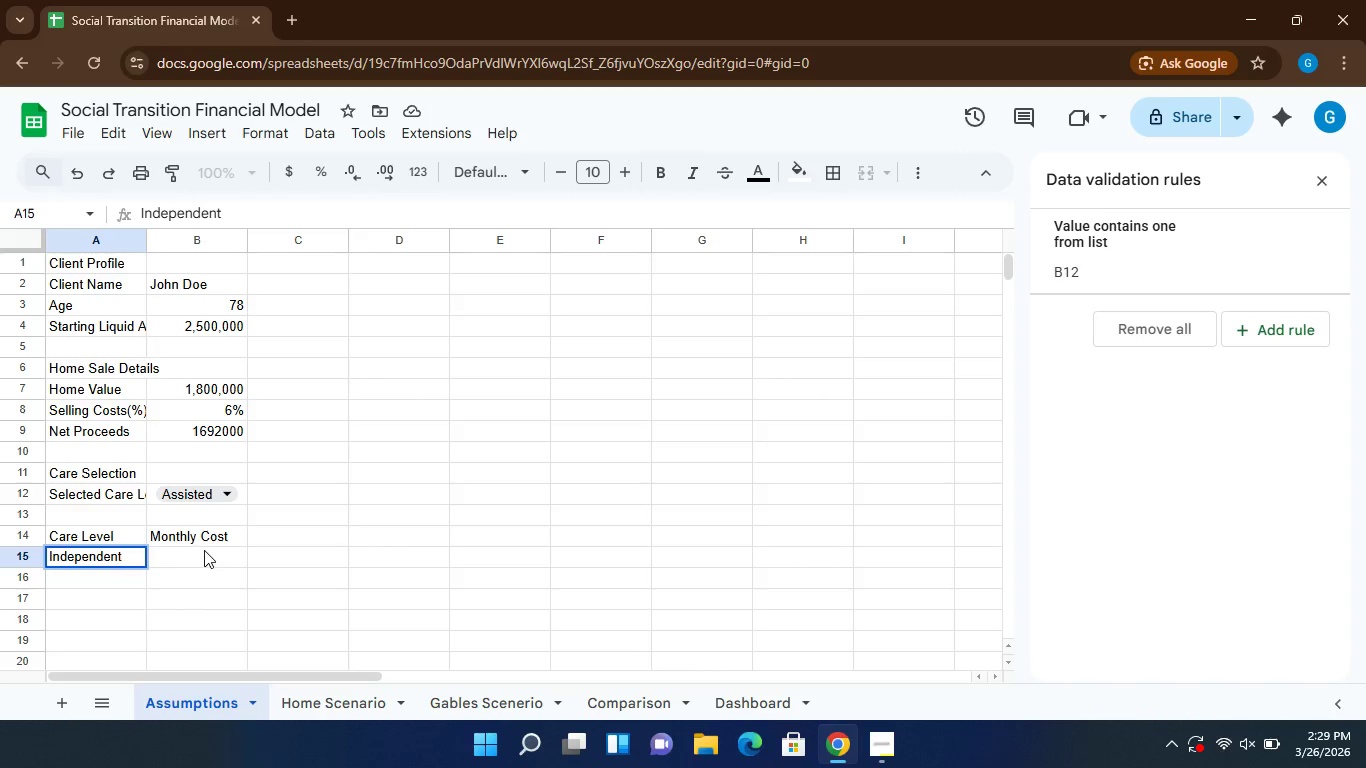 
left_click([205, 550])
 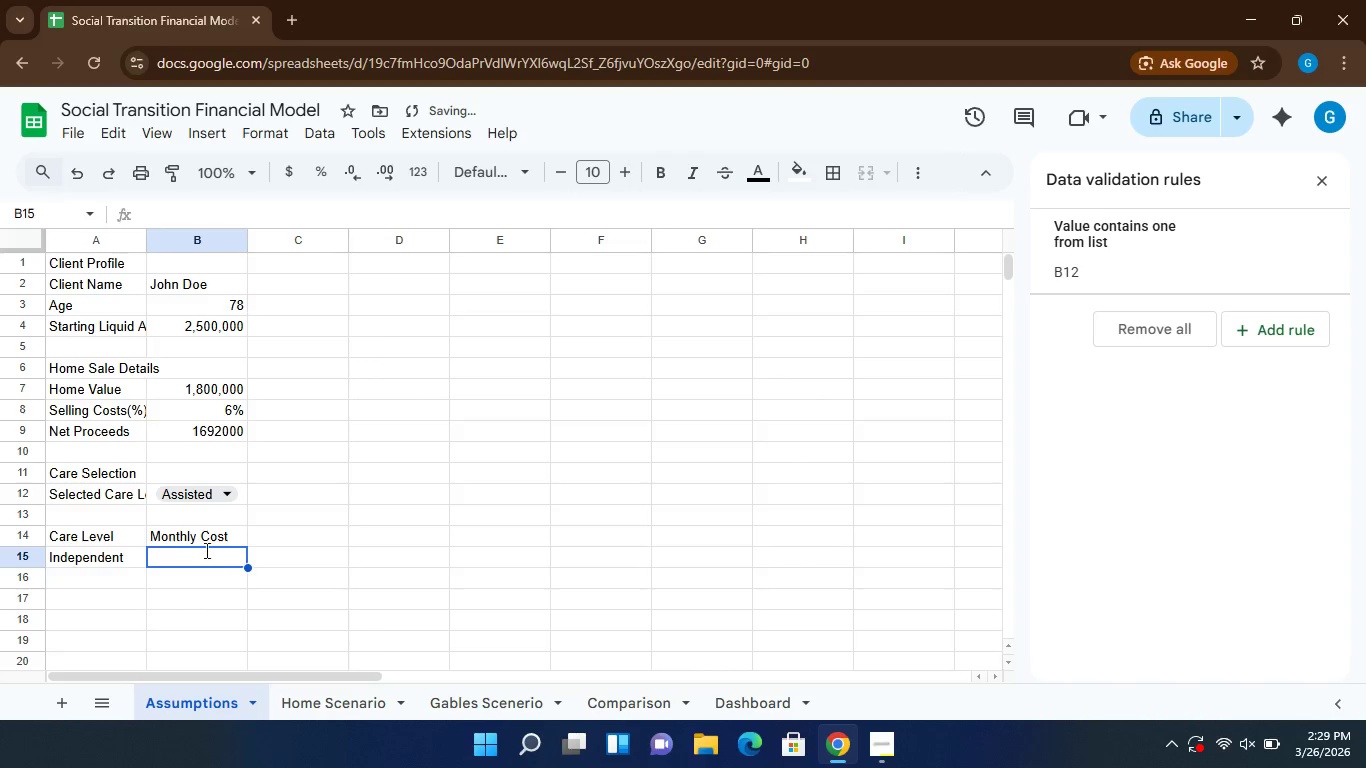 
type(4000)
 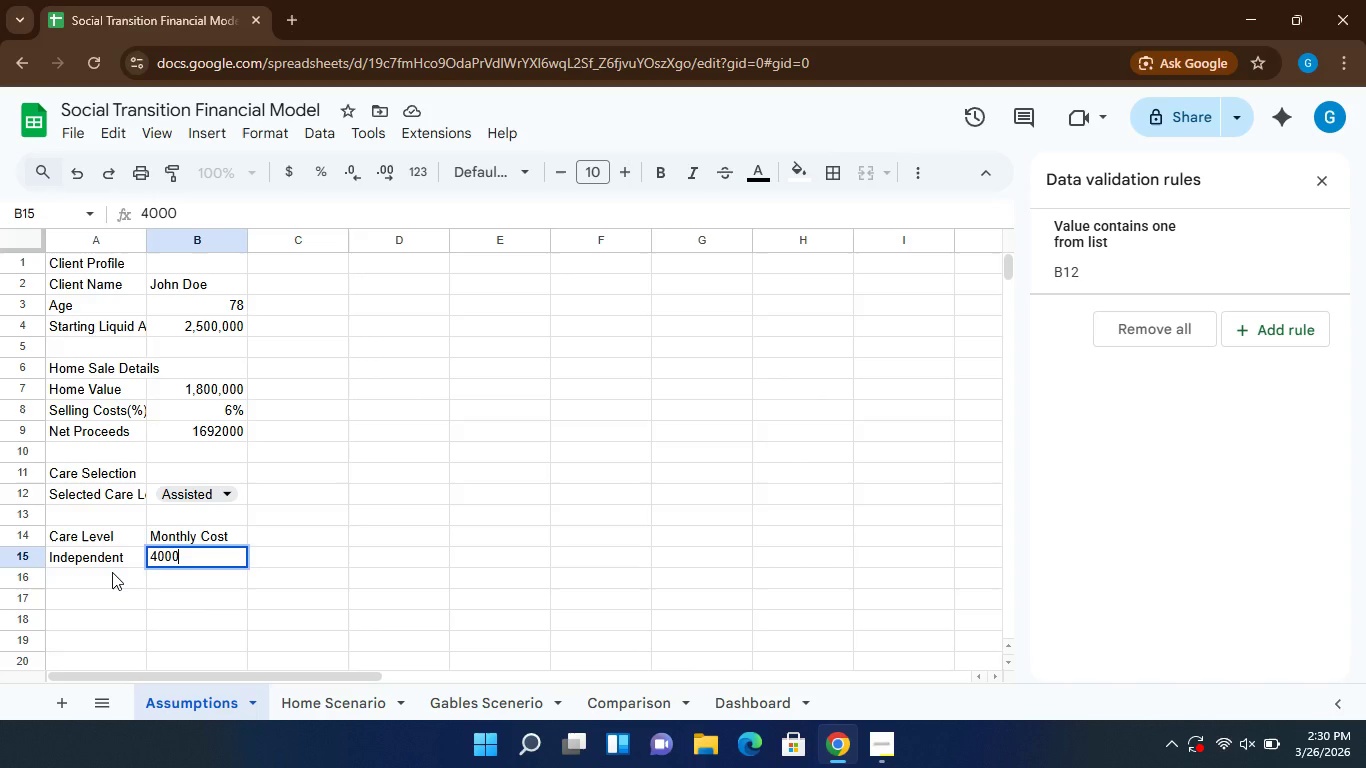 
wait(5.77)
 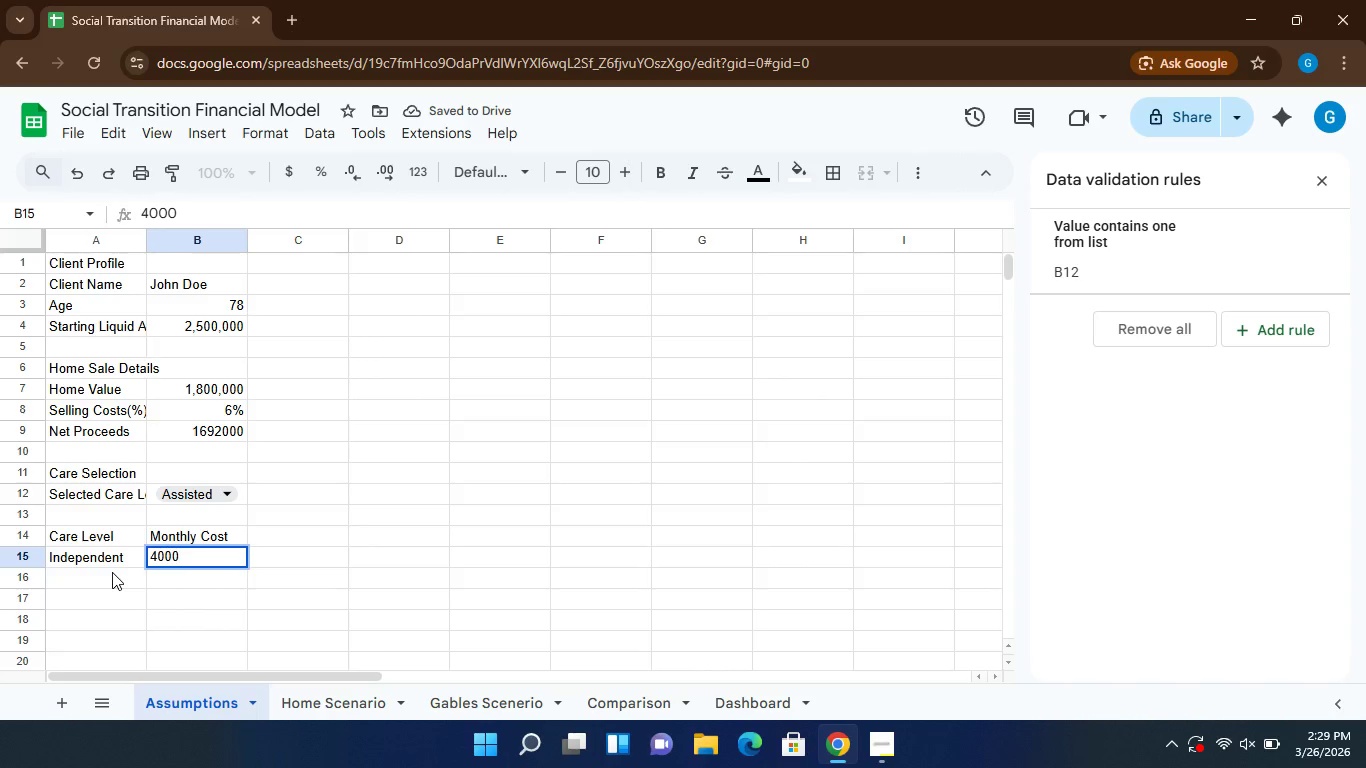 
left_click([112, 572])
 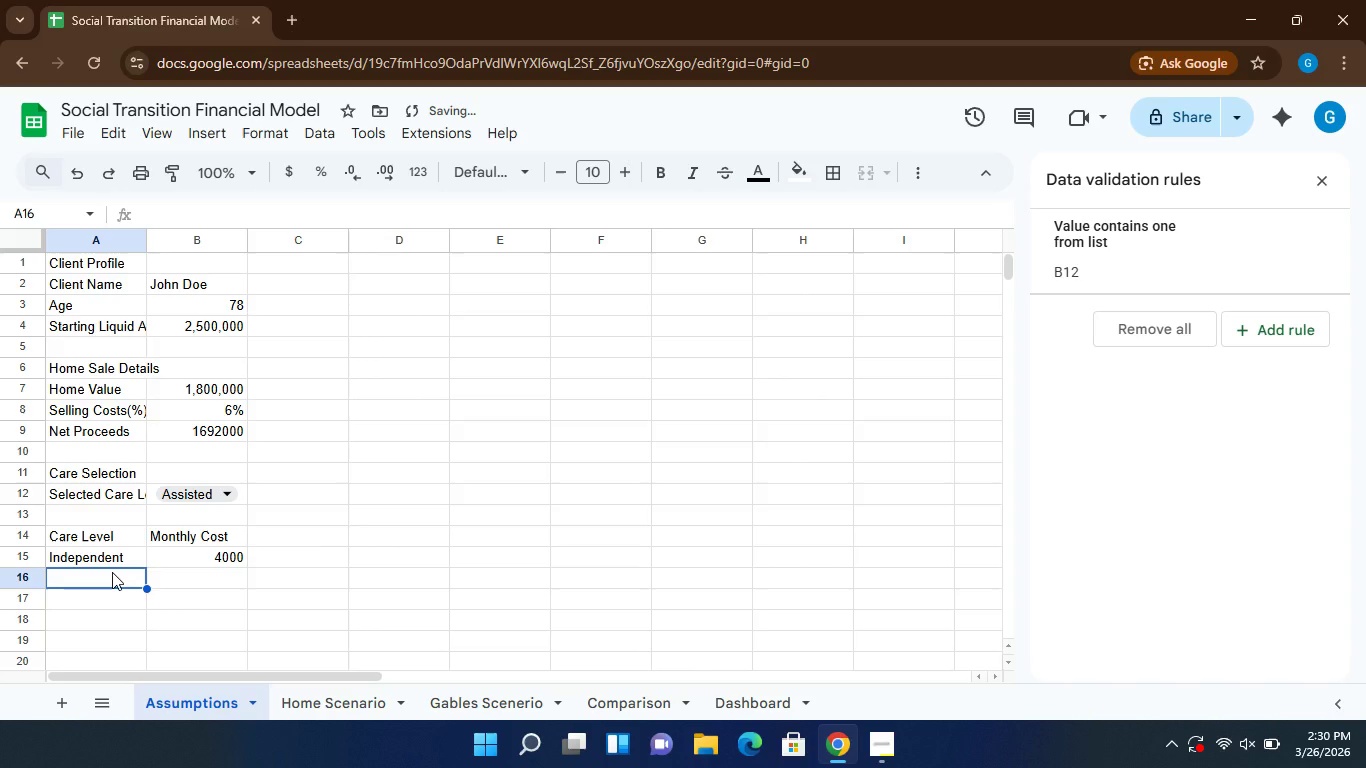 
type(Assisted)
 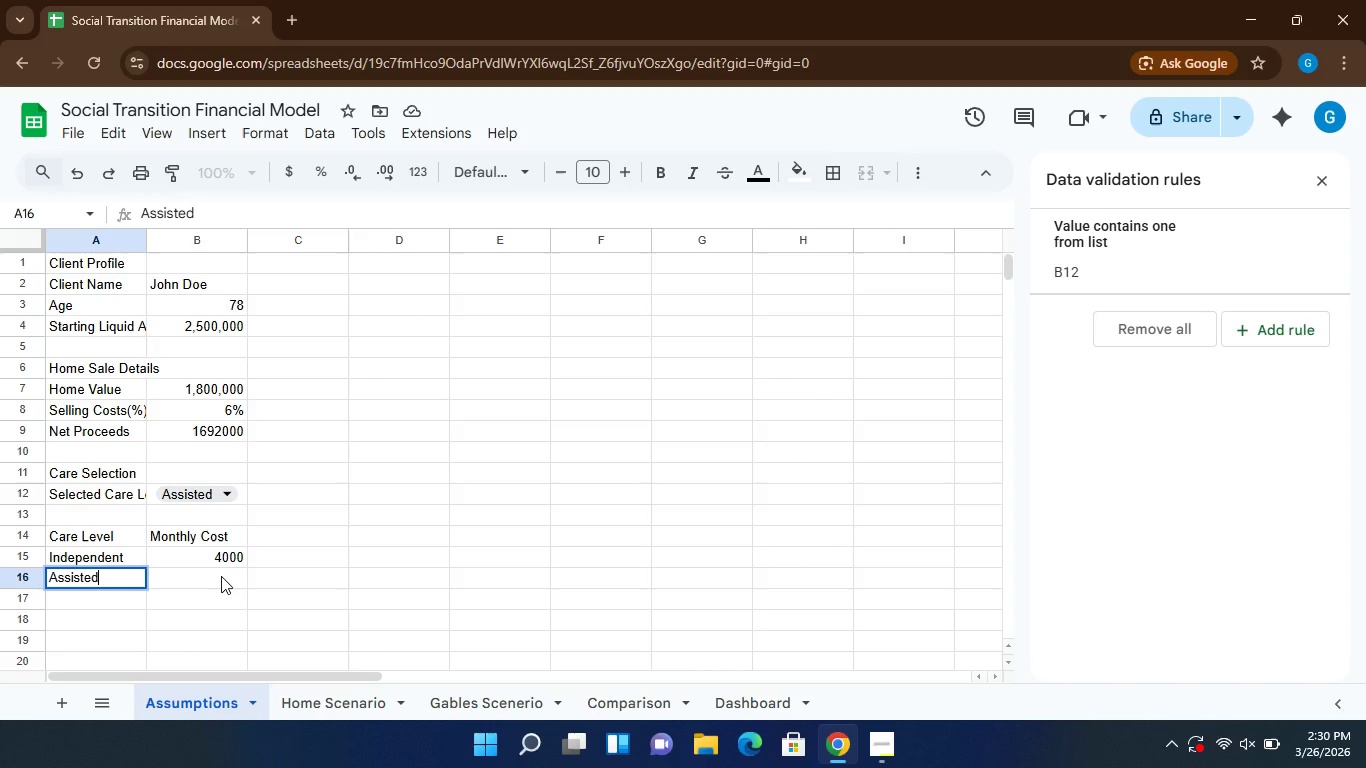 
left_click([221, 576])
 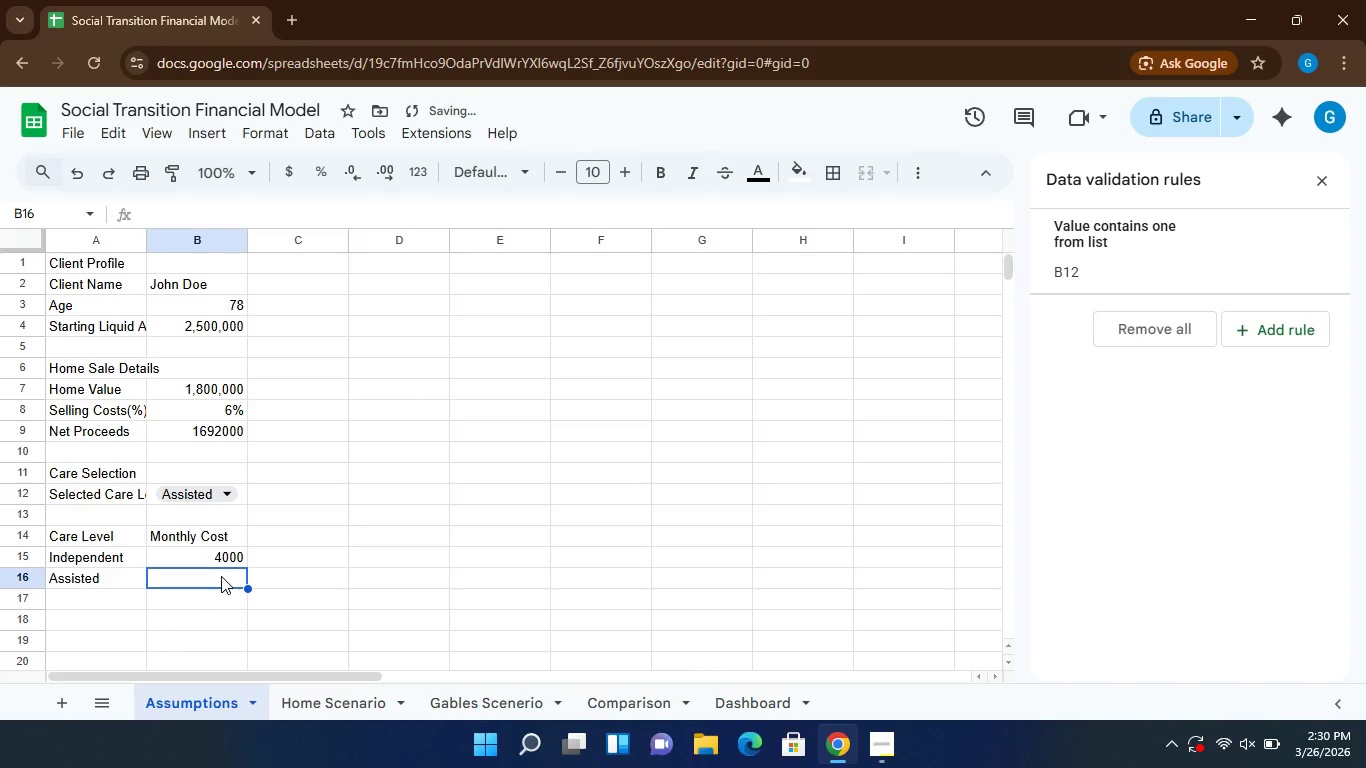 
type(6500)
 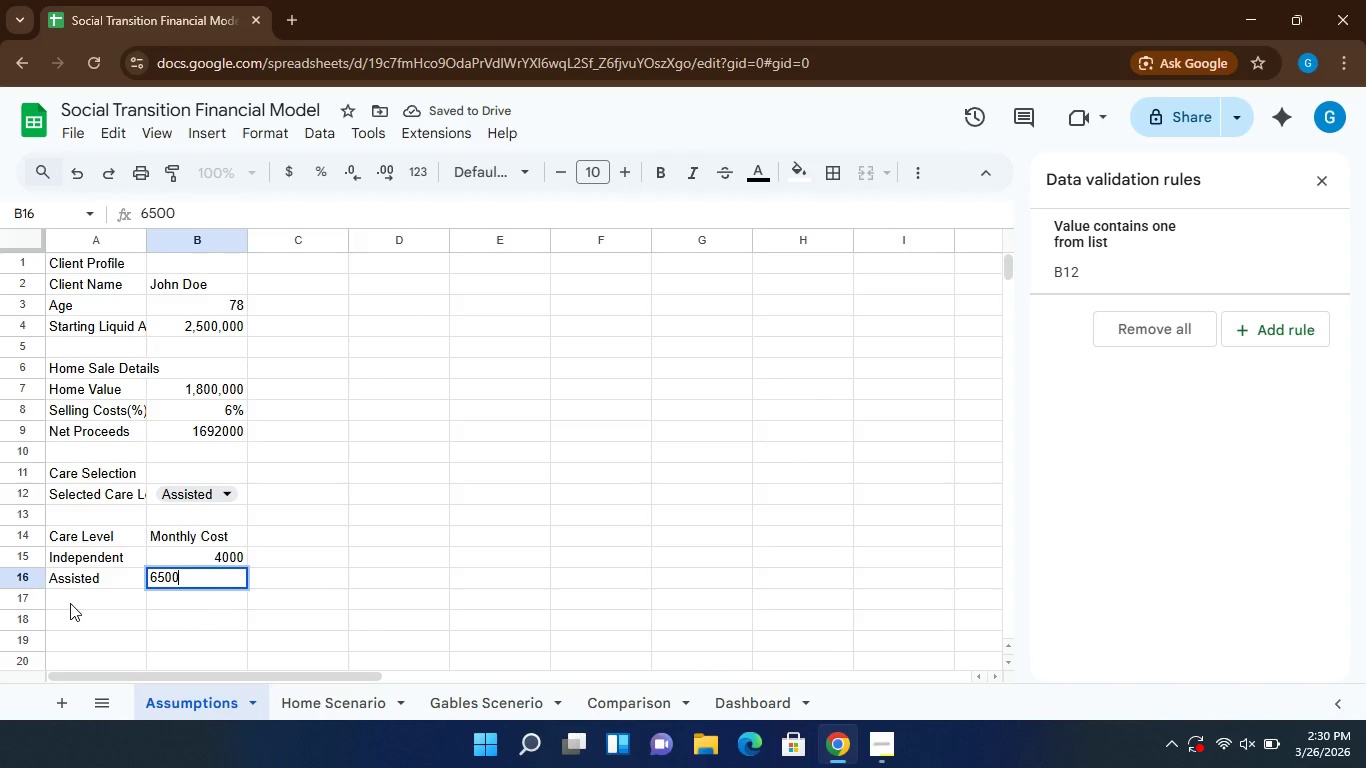 
left_click([70, 603])
 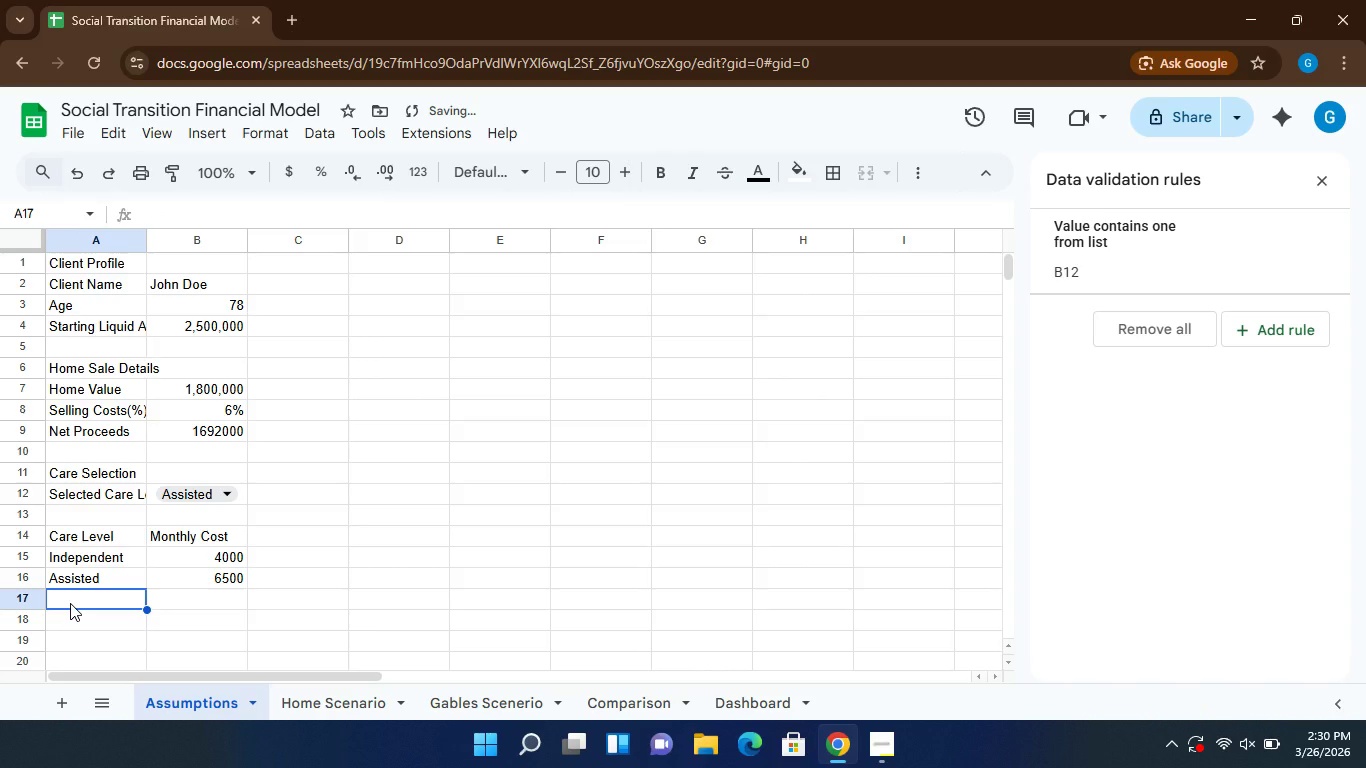 
type(Memory care)
 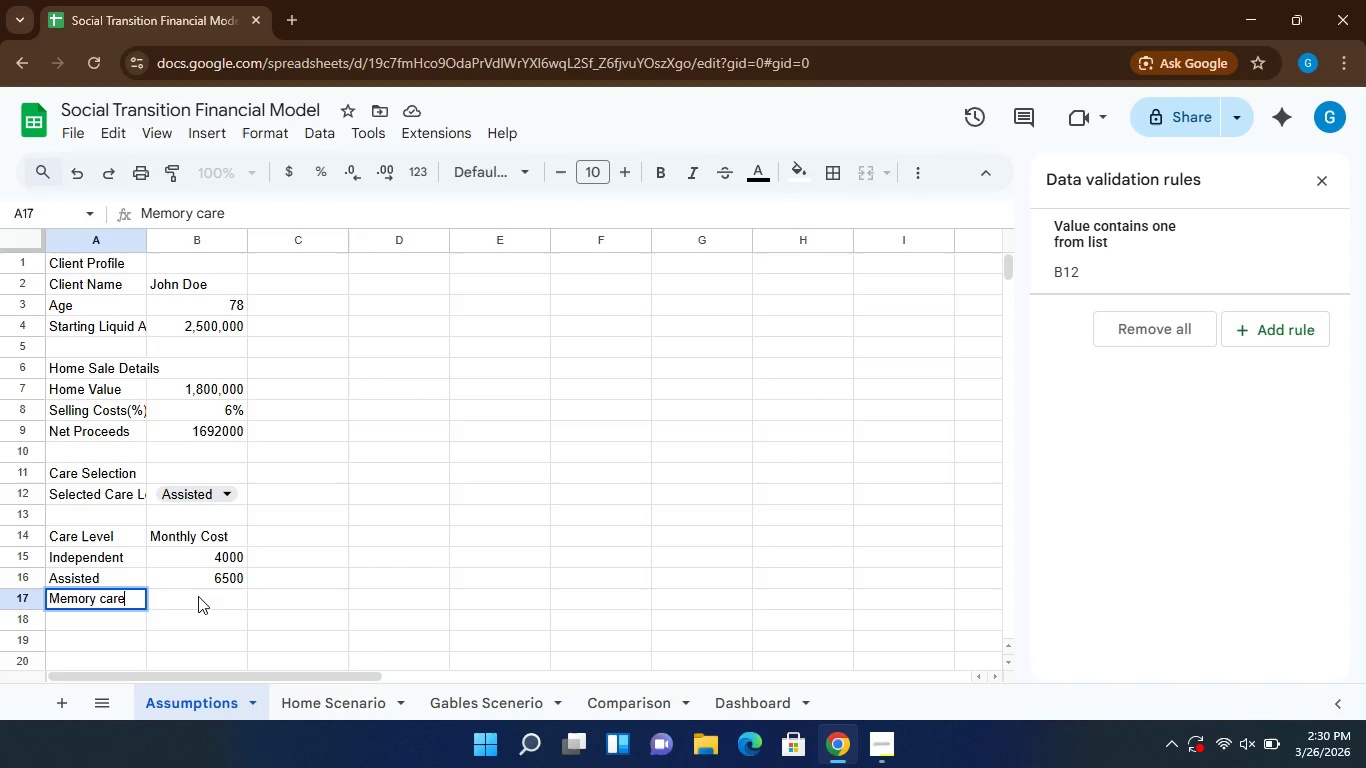 
left_click([198, 596])
 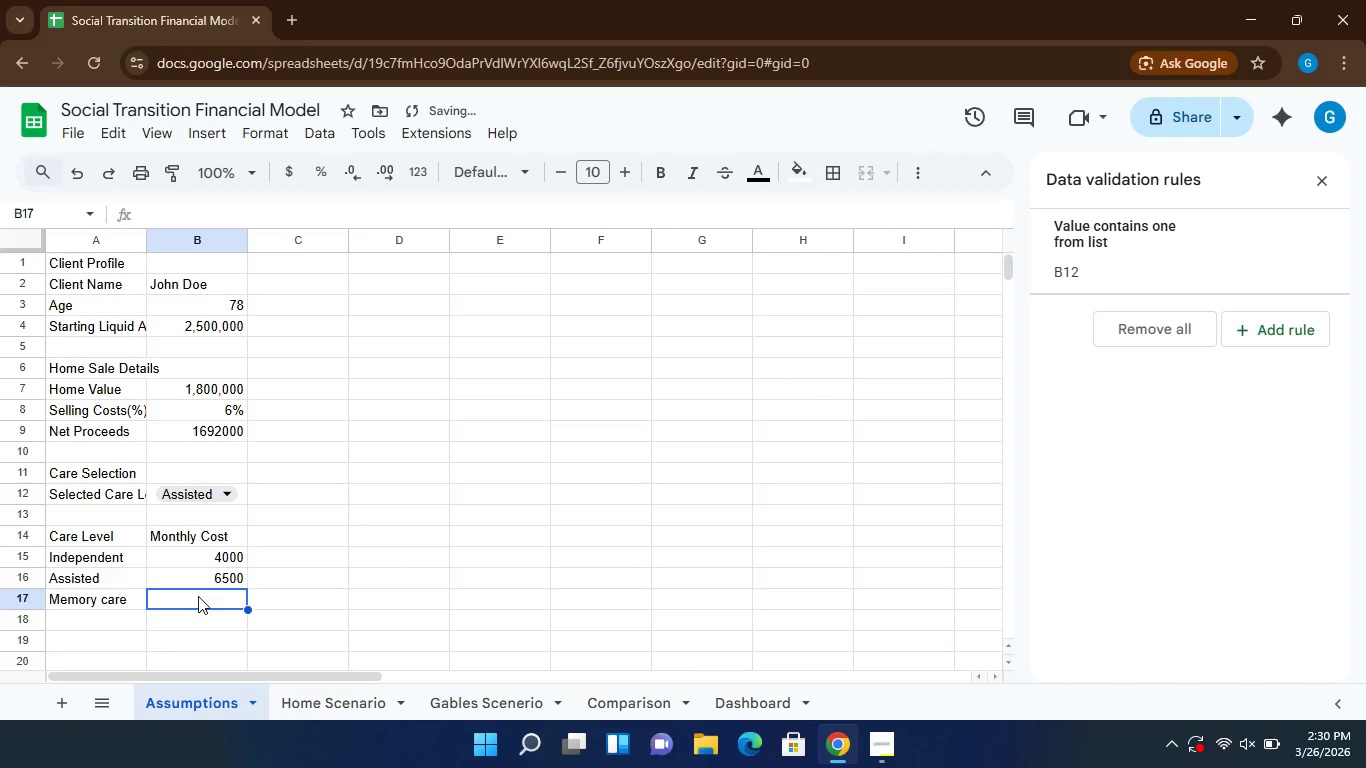 
type(9000)
 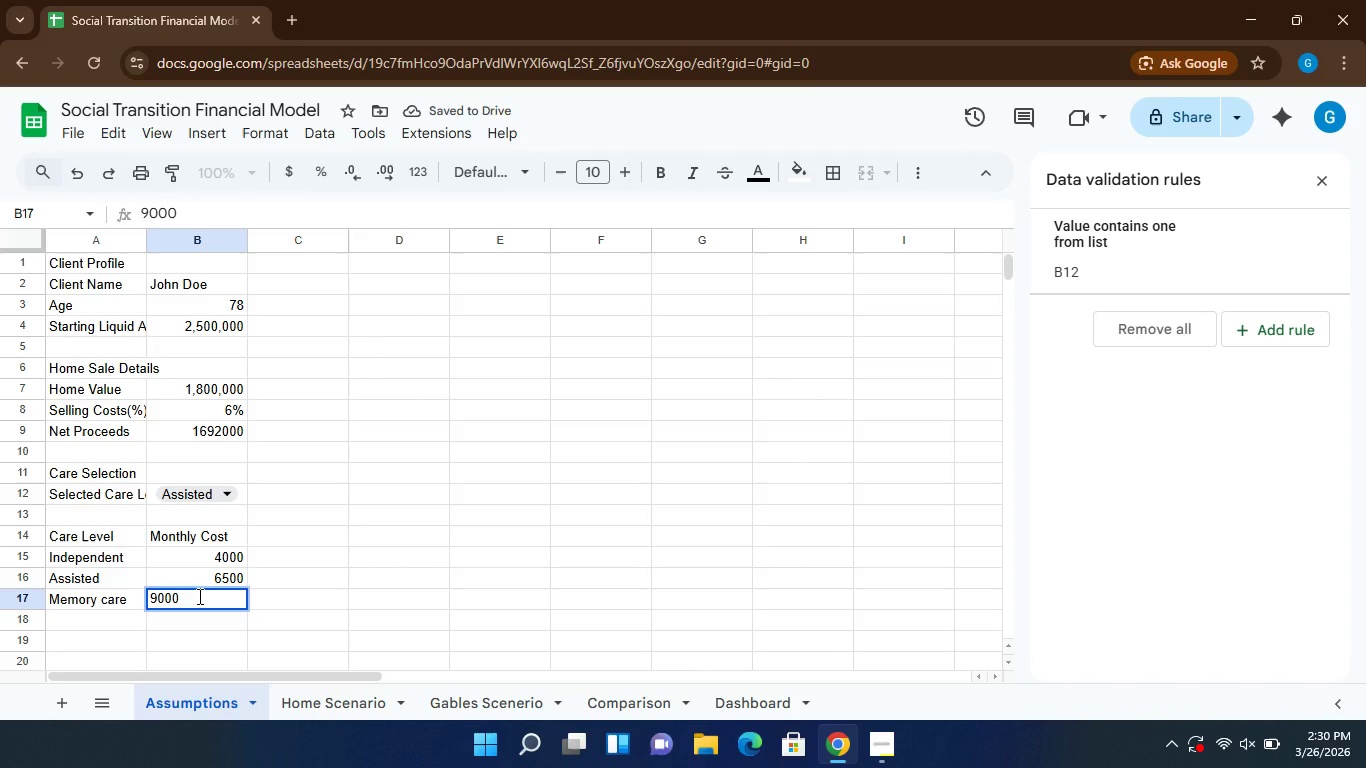 
key(Enter)
 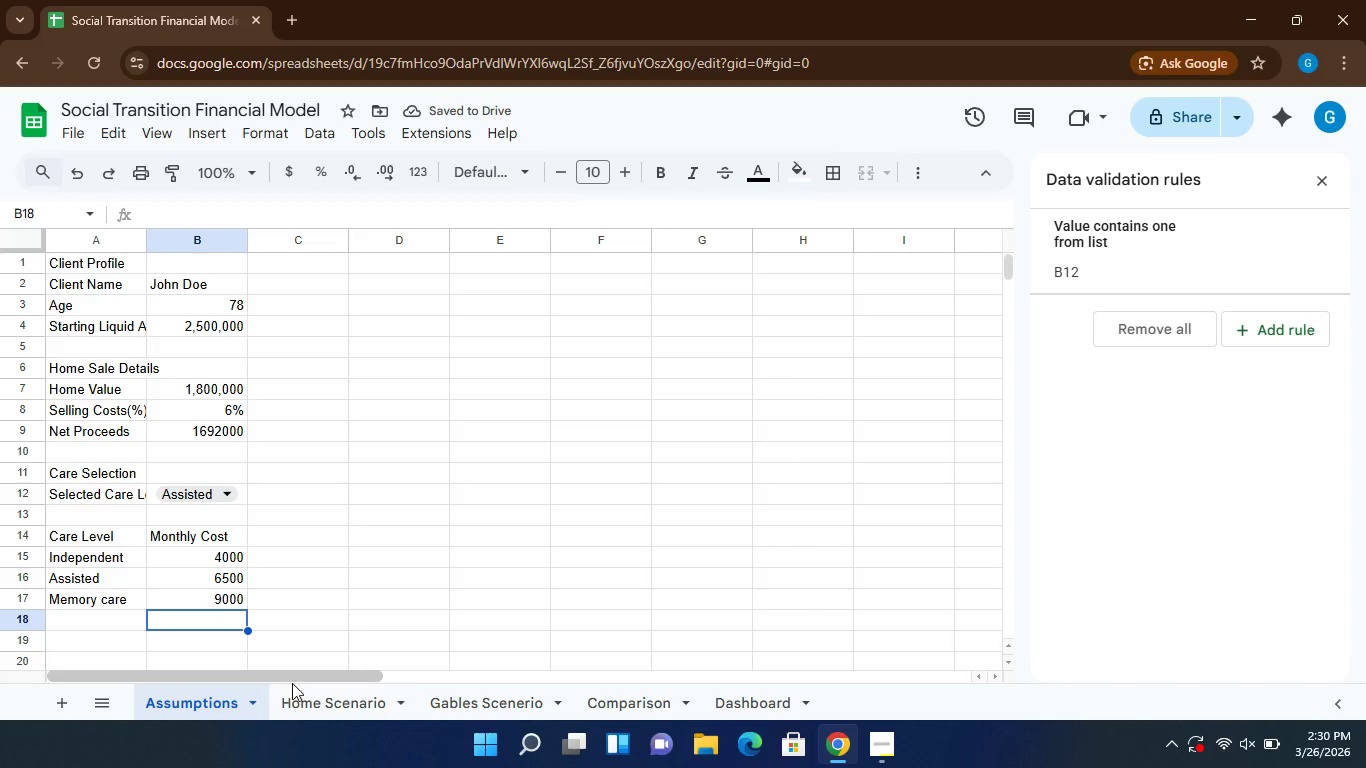 
left_click([324, 706])
 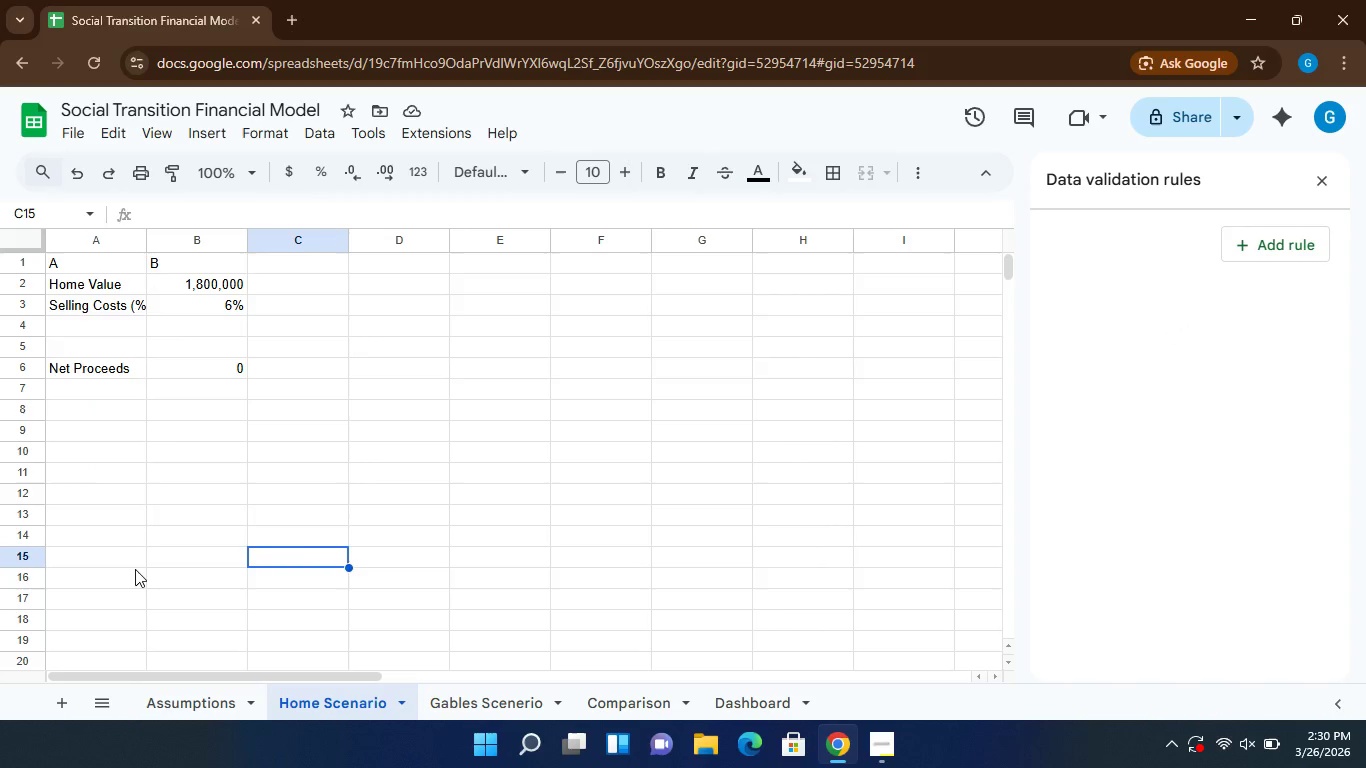 
wait(8.64)
 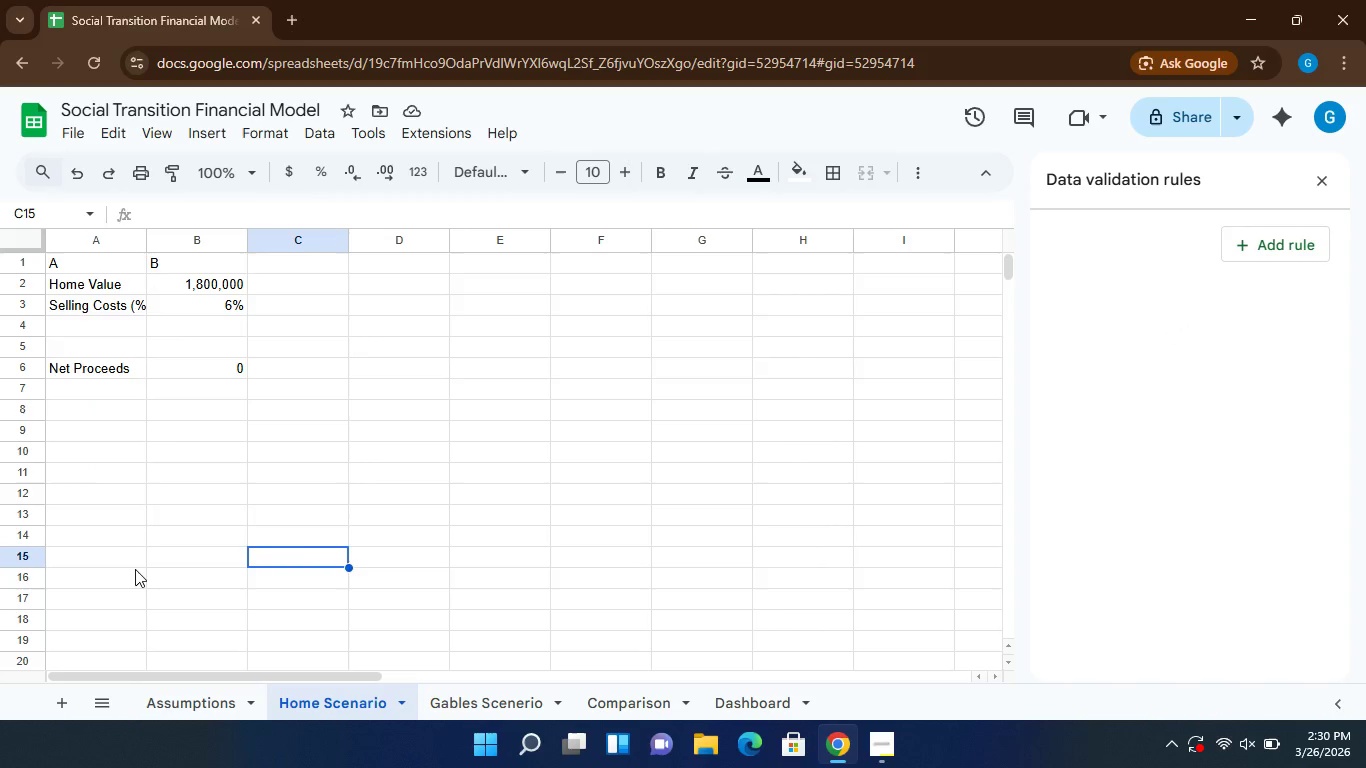 
left_click([126, 280])
 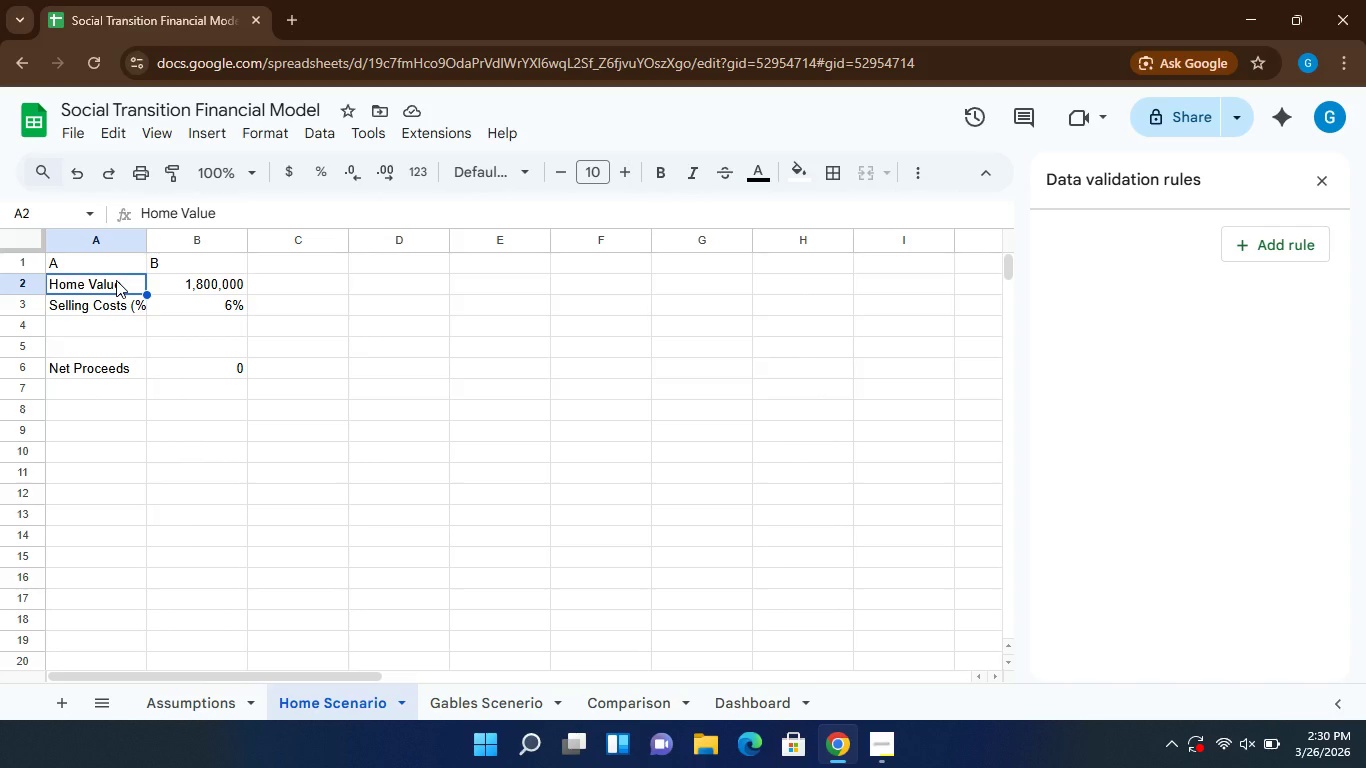 
left_click([116, 280])
 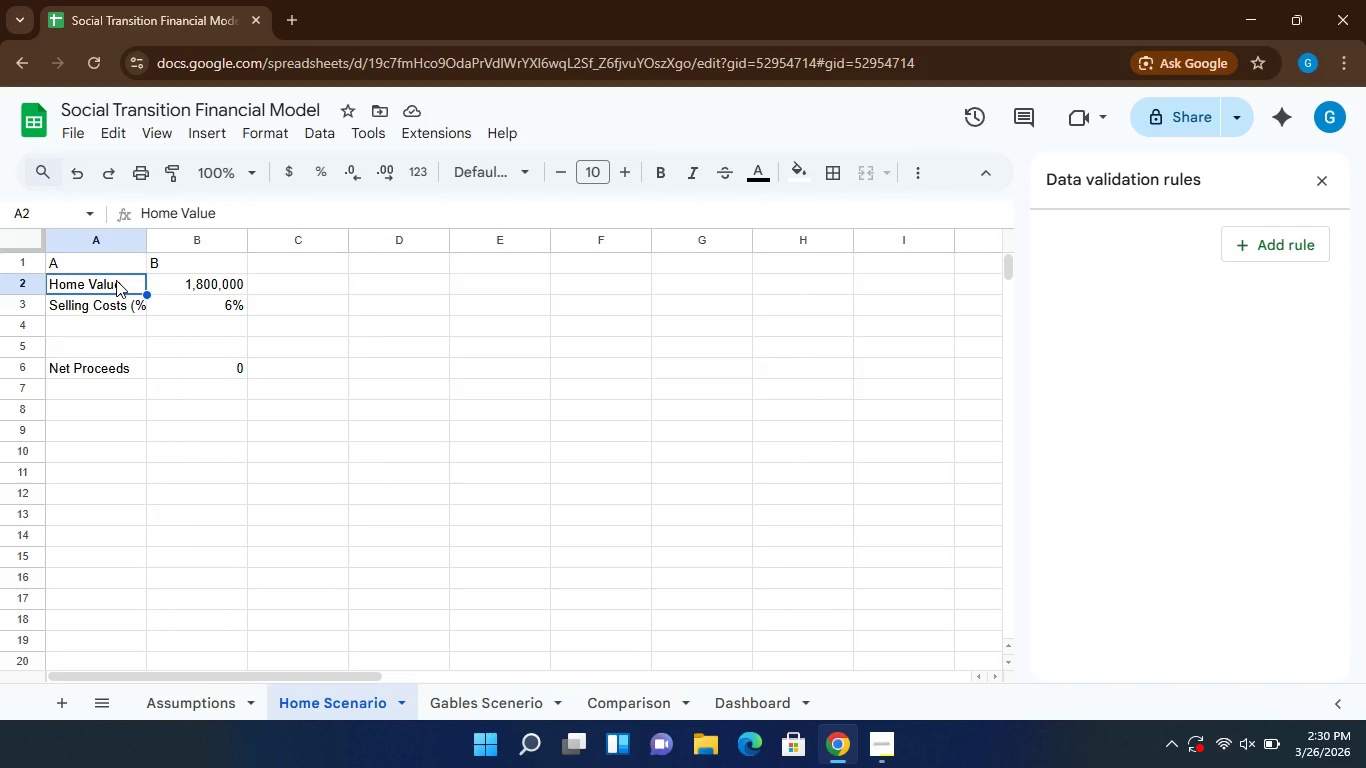 
type(Home Monthly Costs)
 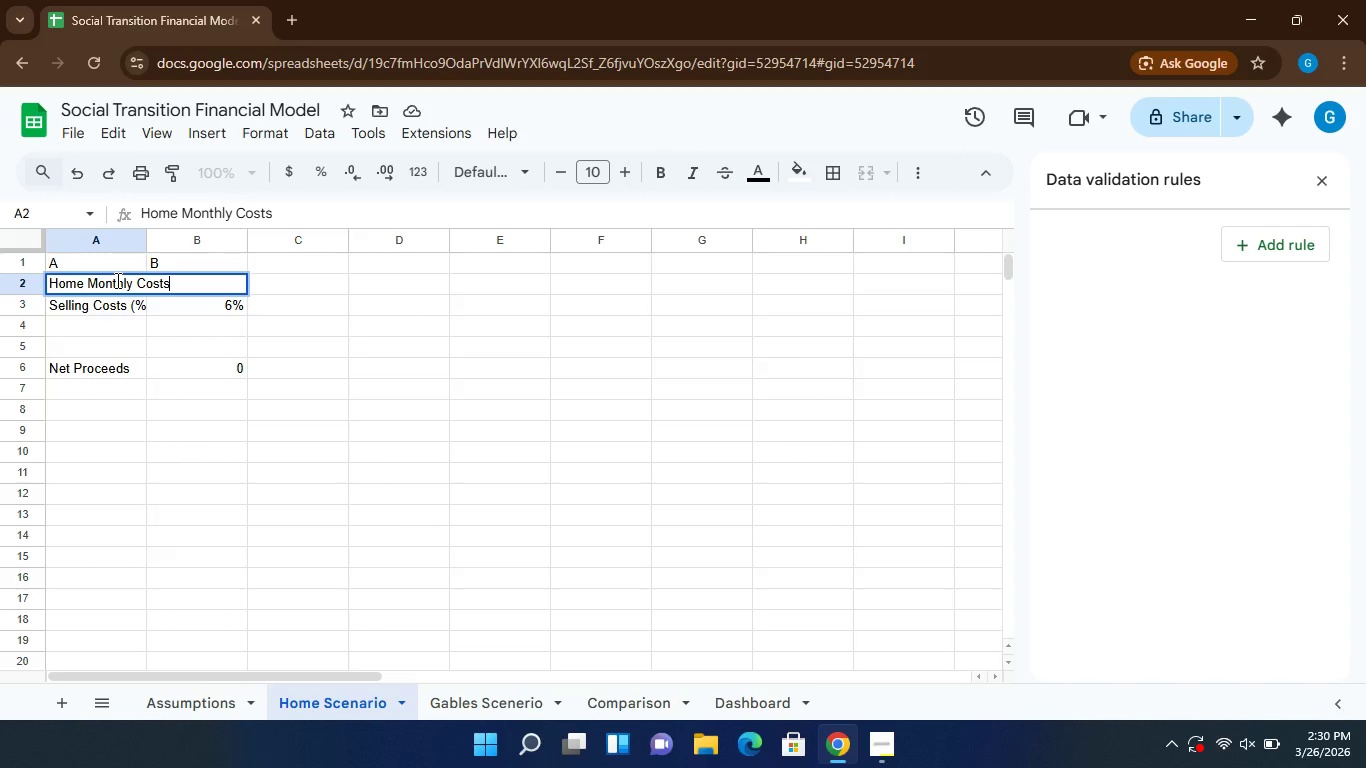 
key(Enter)
 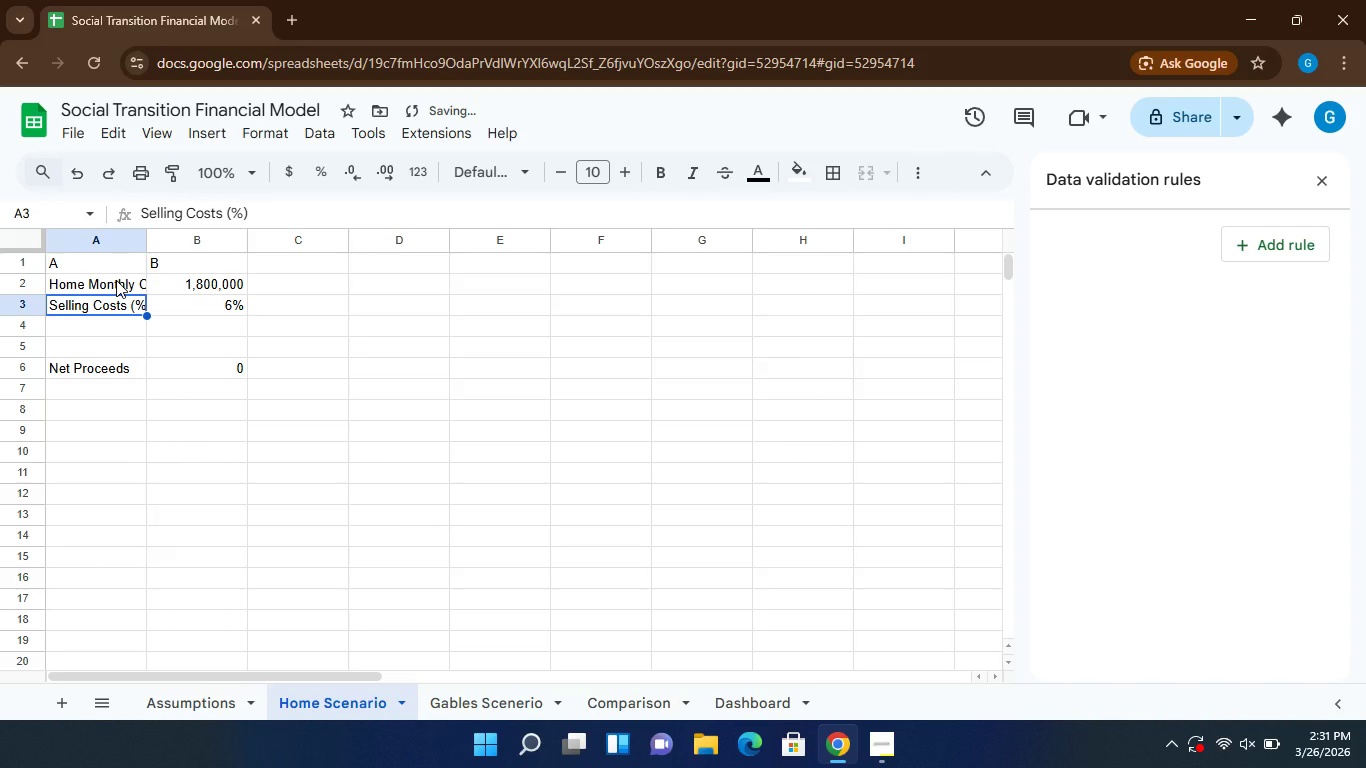 
type(Property Tax)
 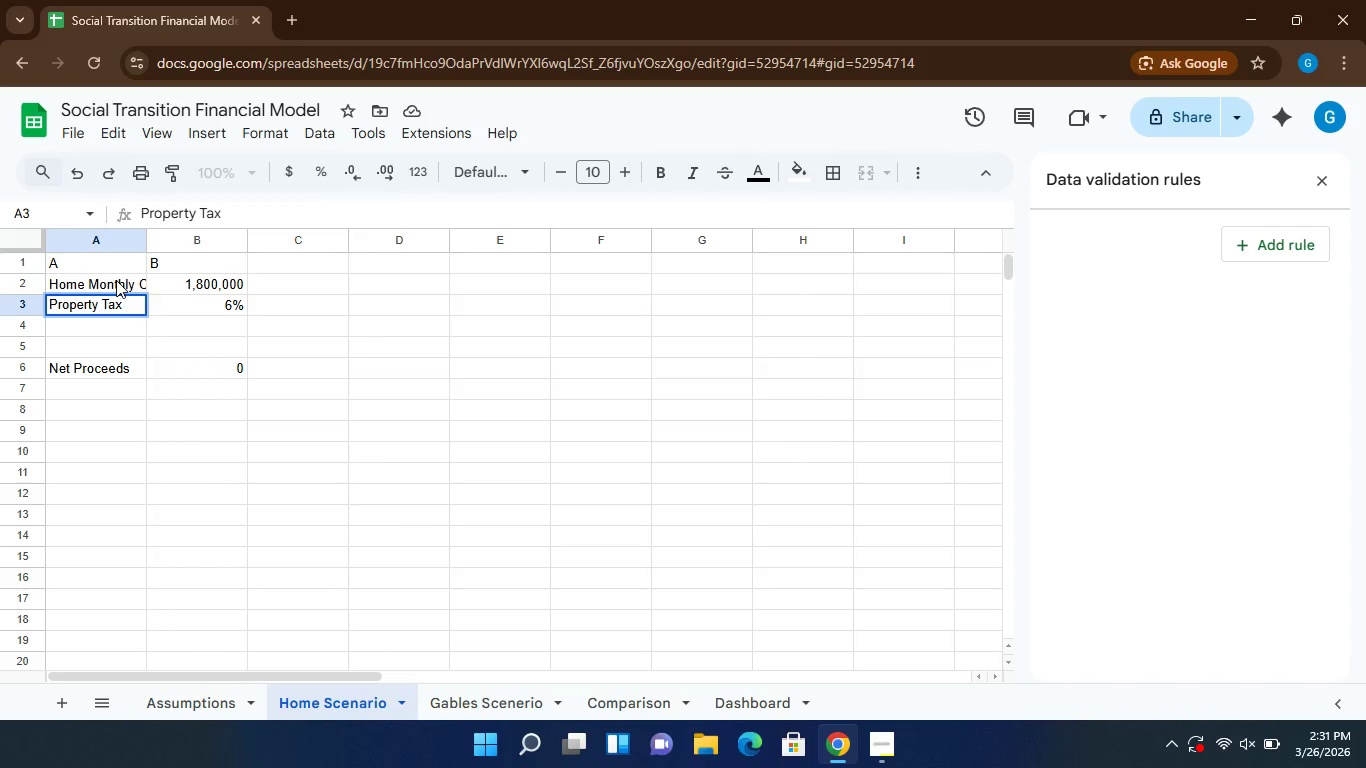 
key(Enter)
 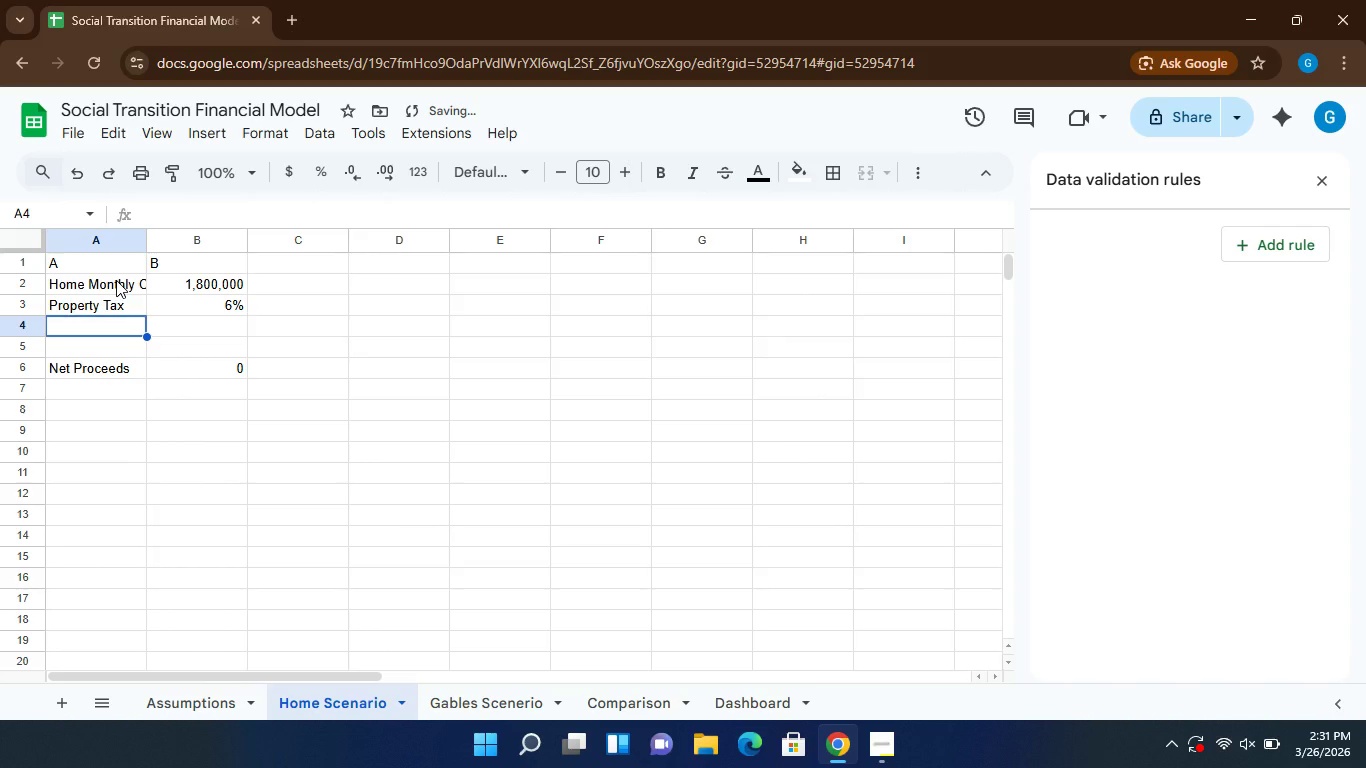 
type(Maintainance)
 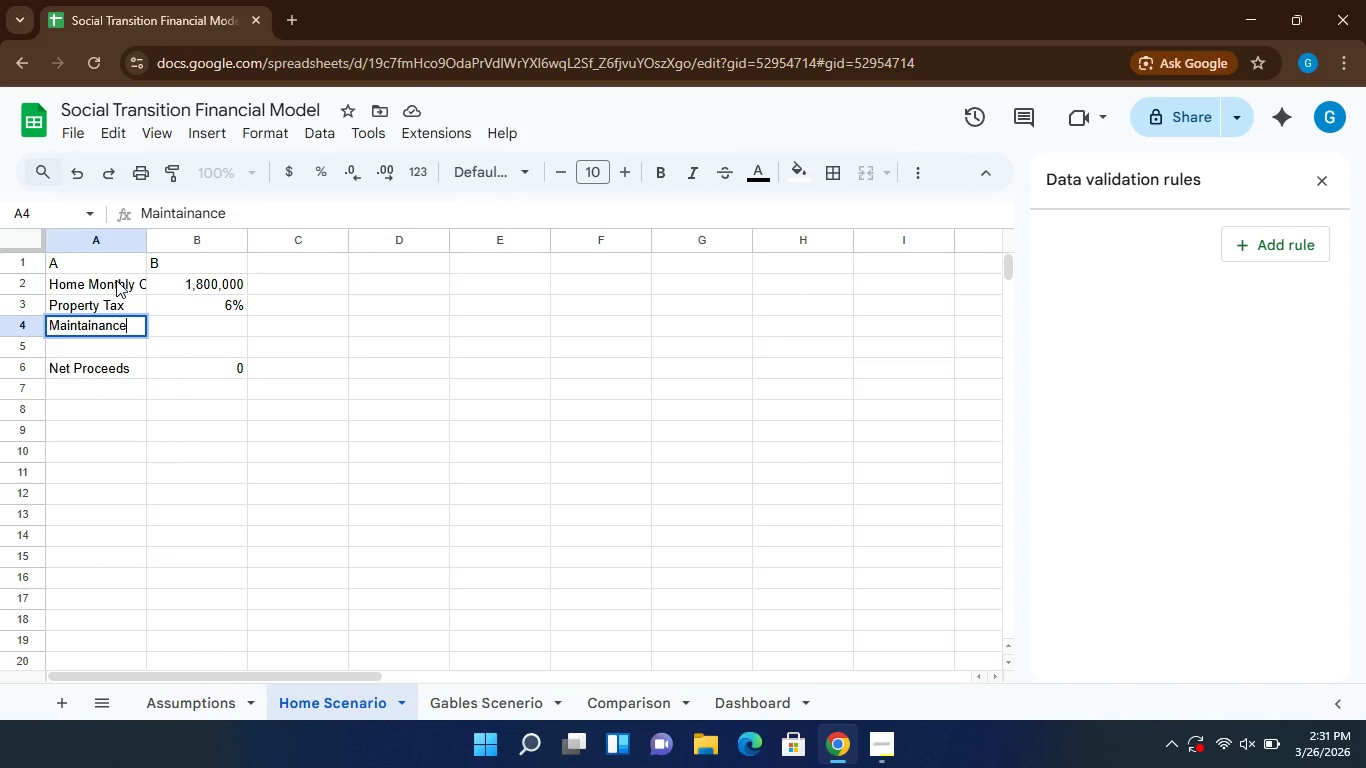 
key(Enter)
 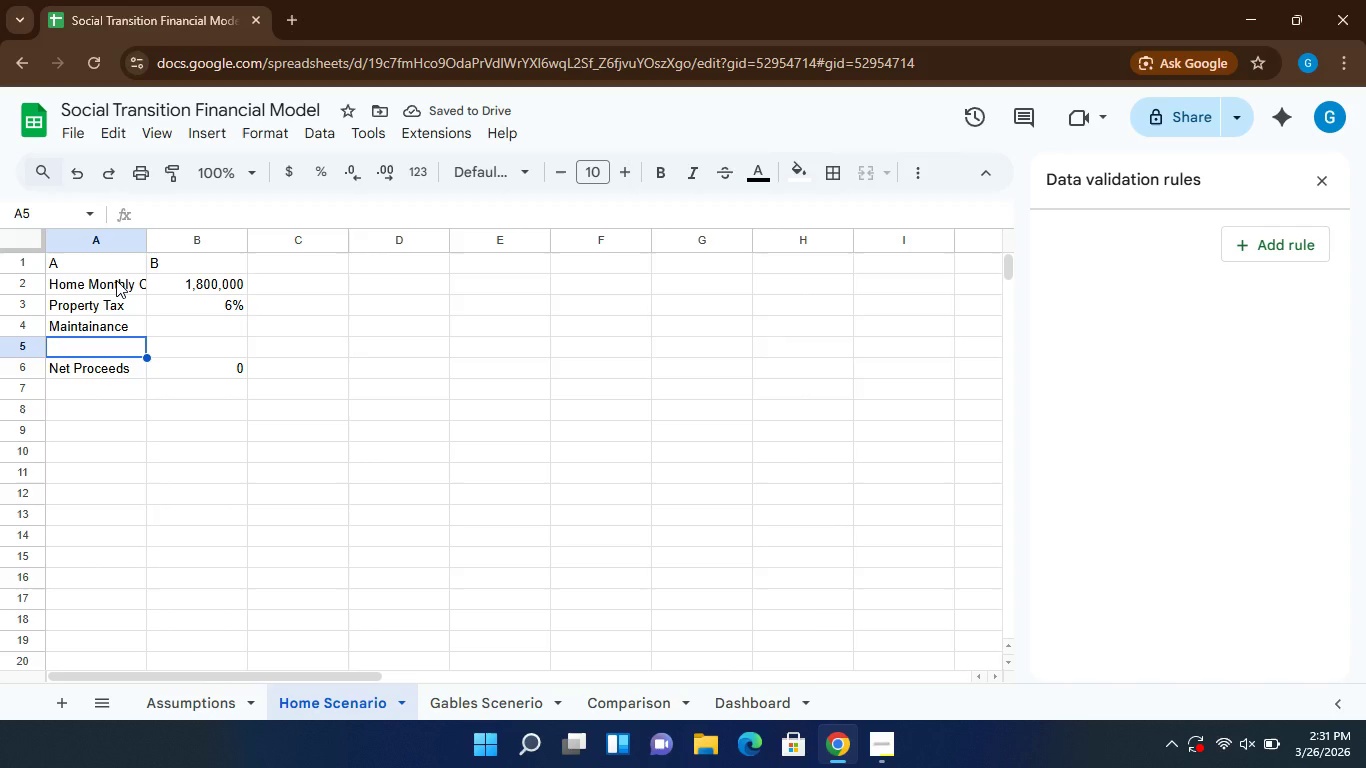 
wait(5.91)
 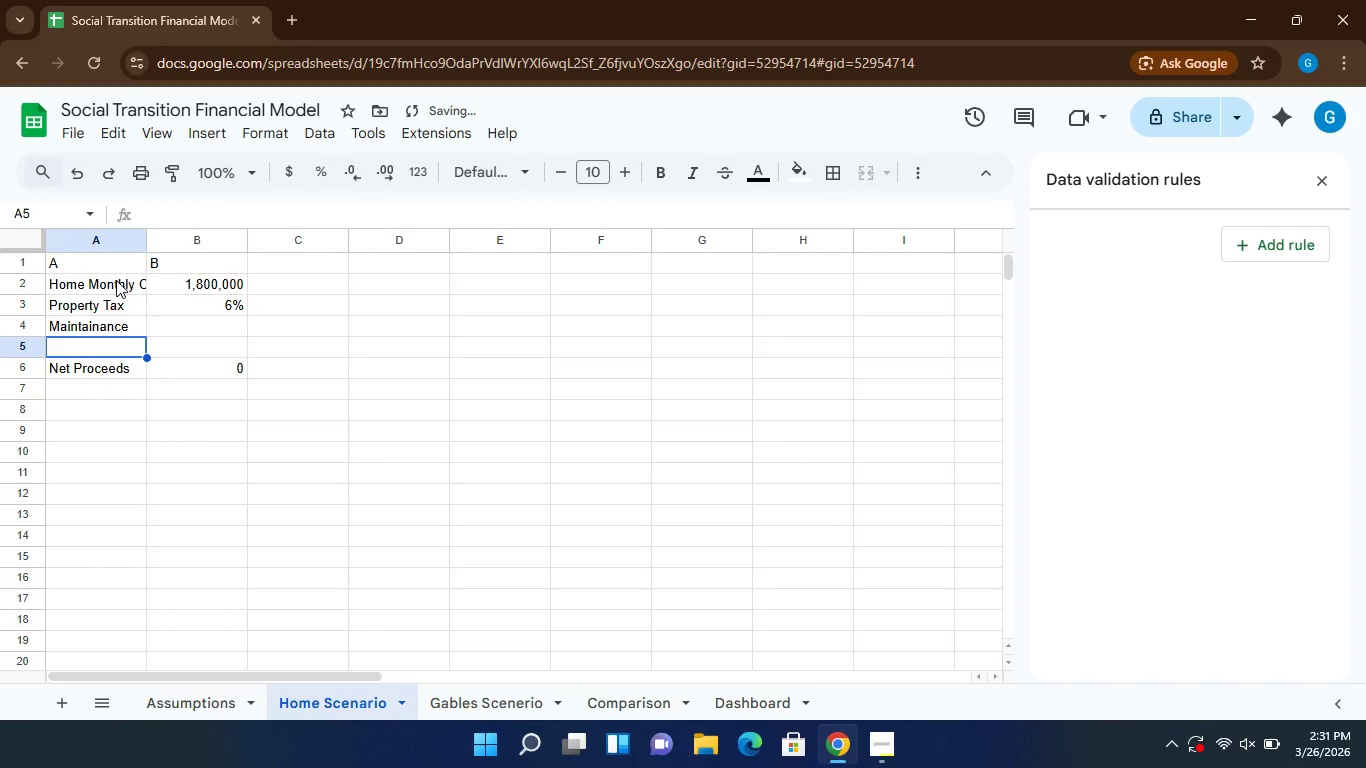 
type(Meal Delivery)
 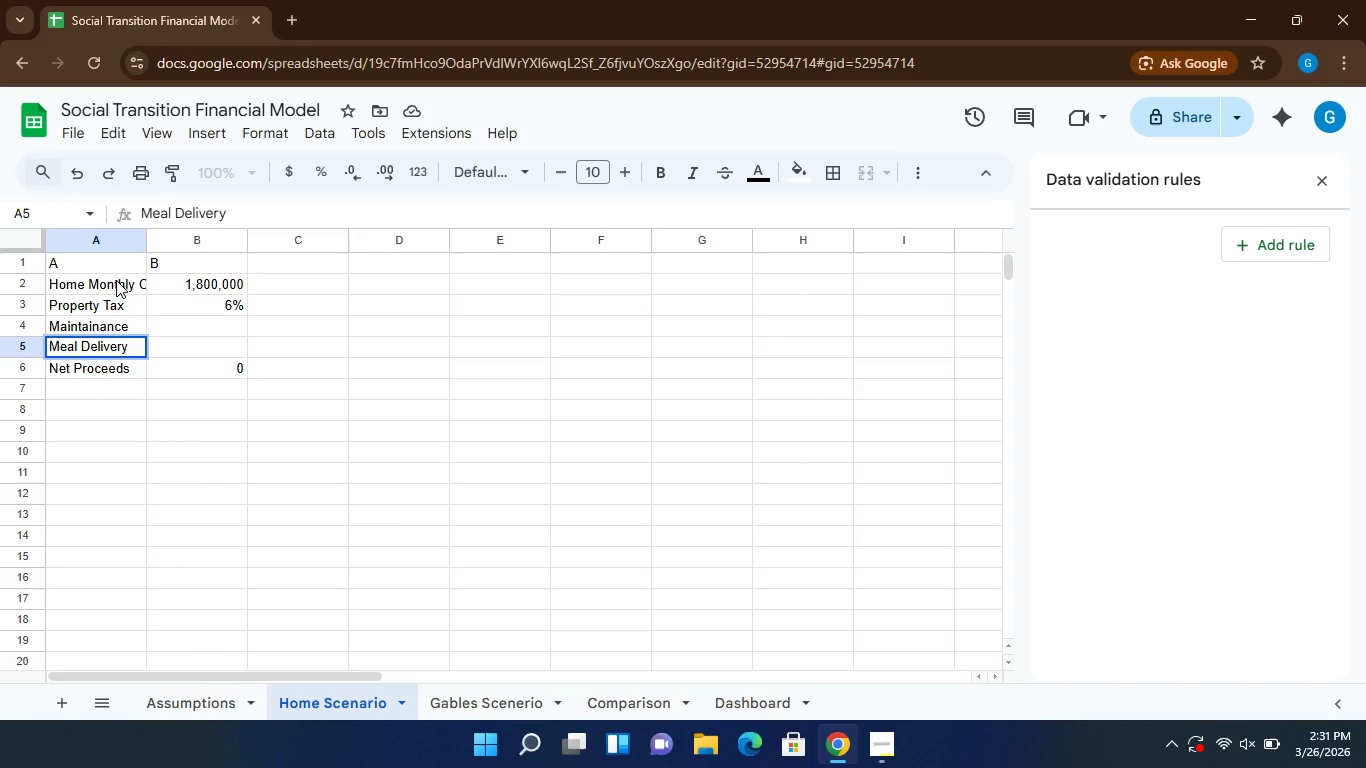 
key(Enter)
 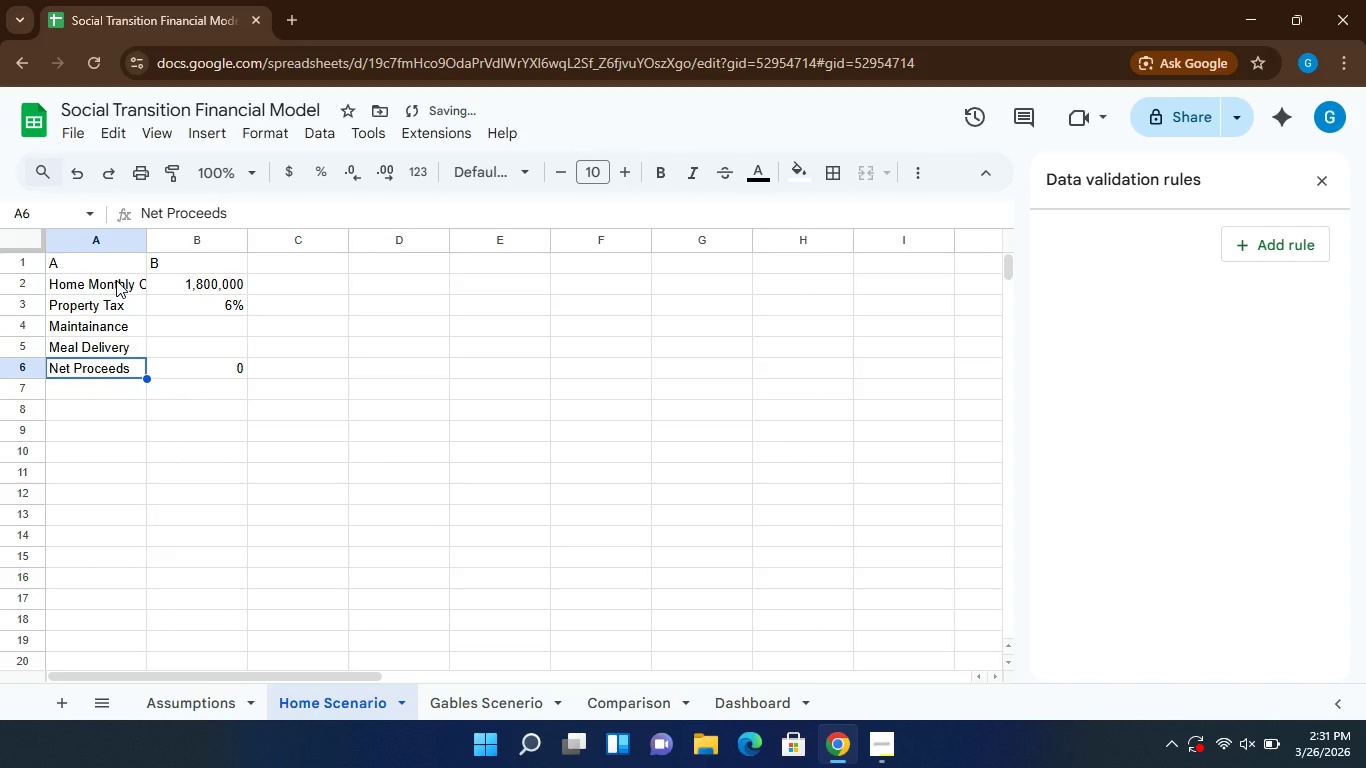 
type(Utilities)
 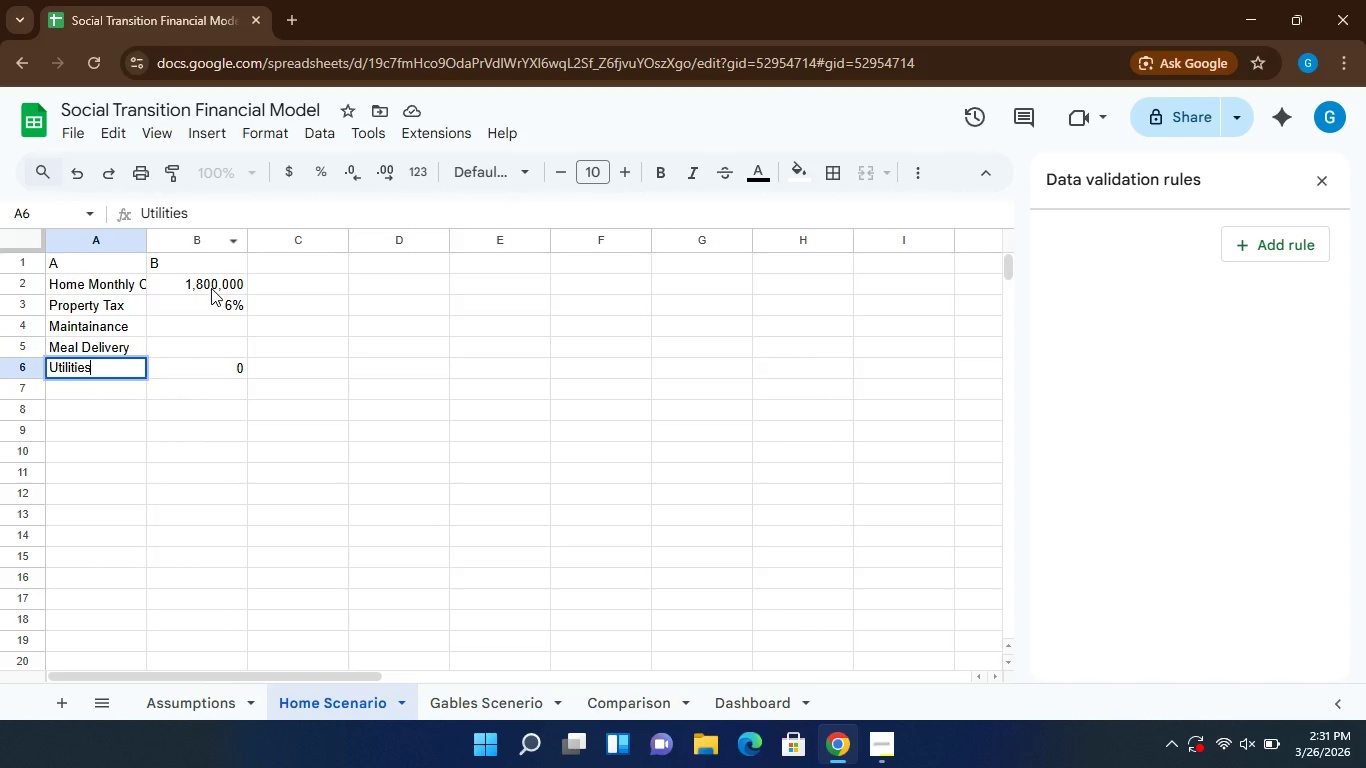 
left_click([219, 280])
 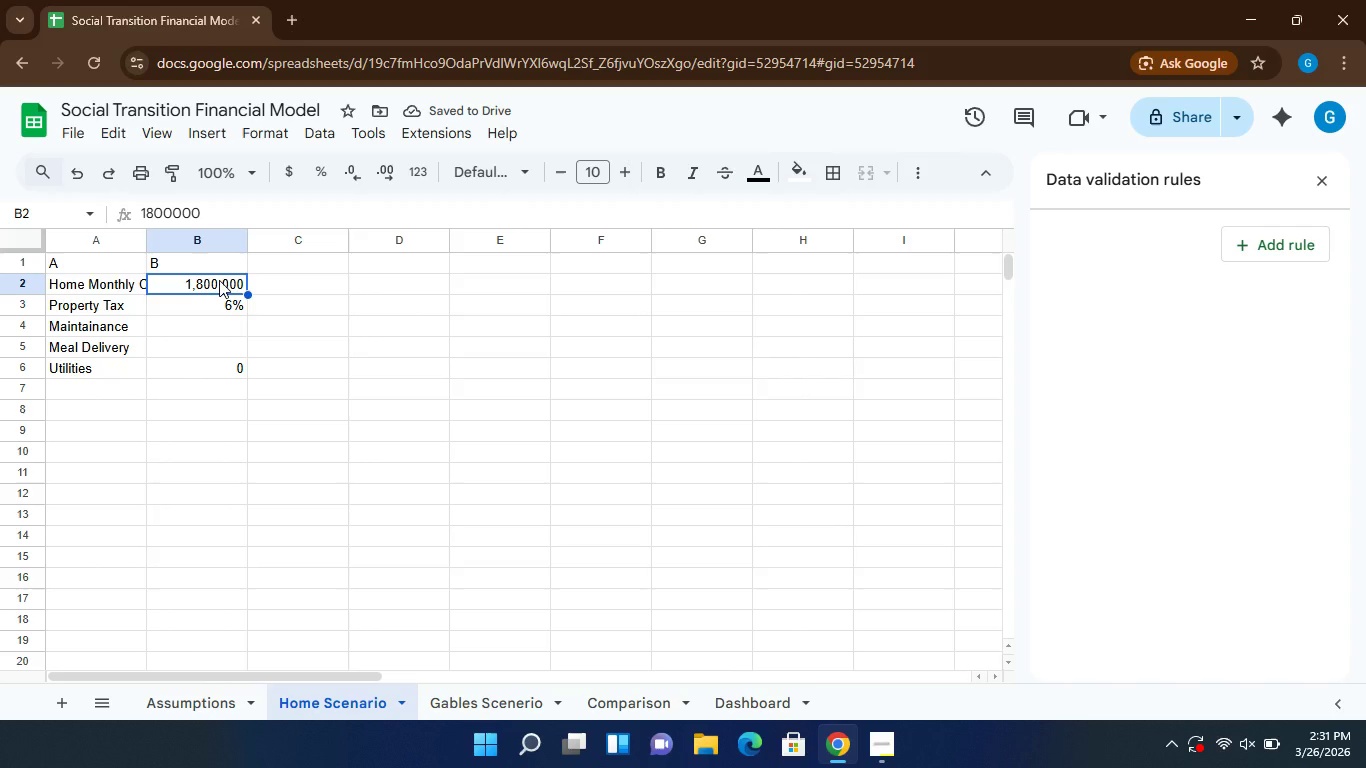 
type(3000)
 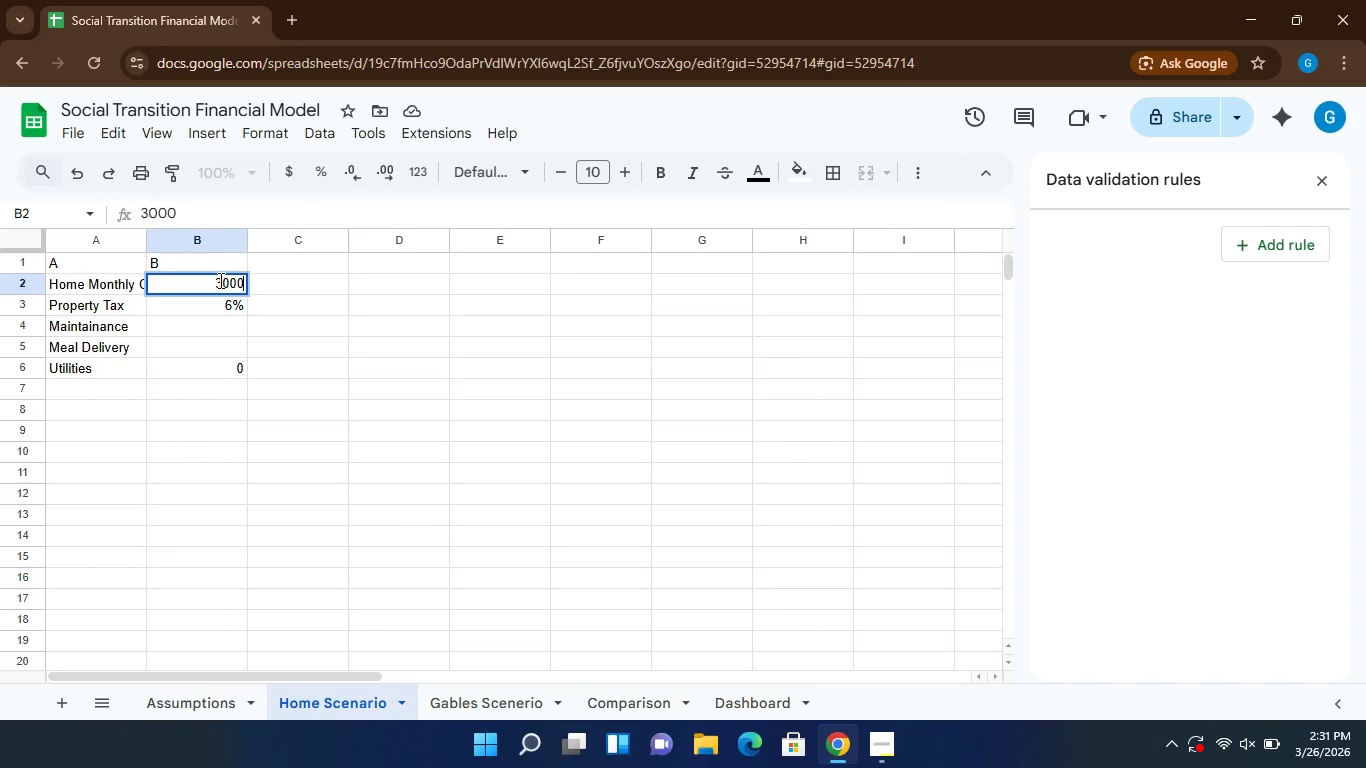 
wait(8.16)
 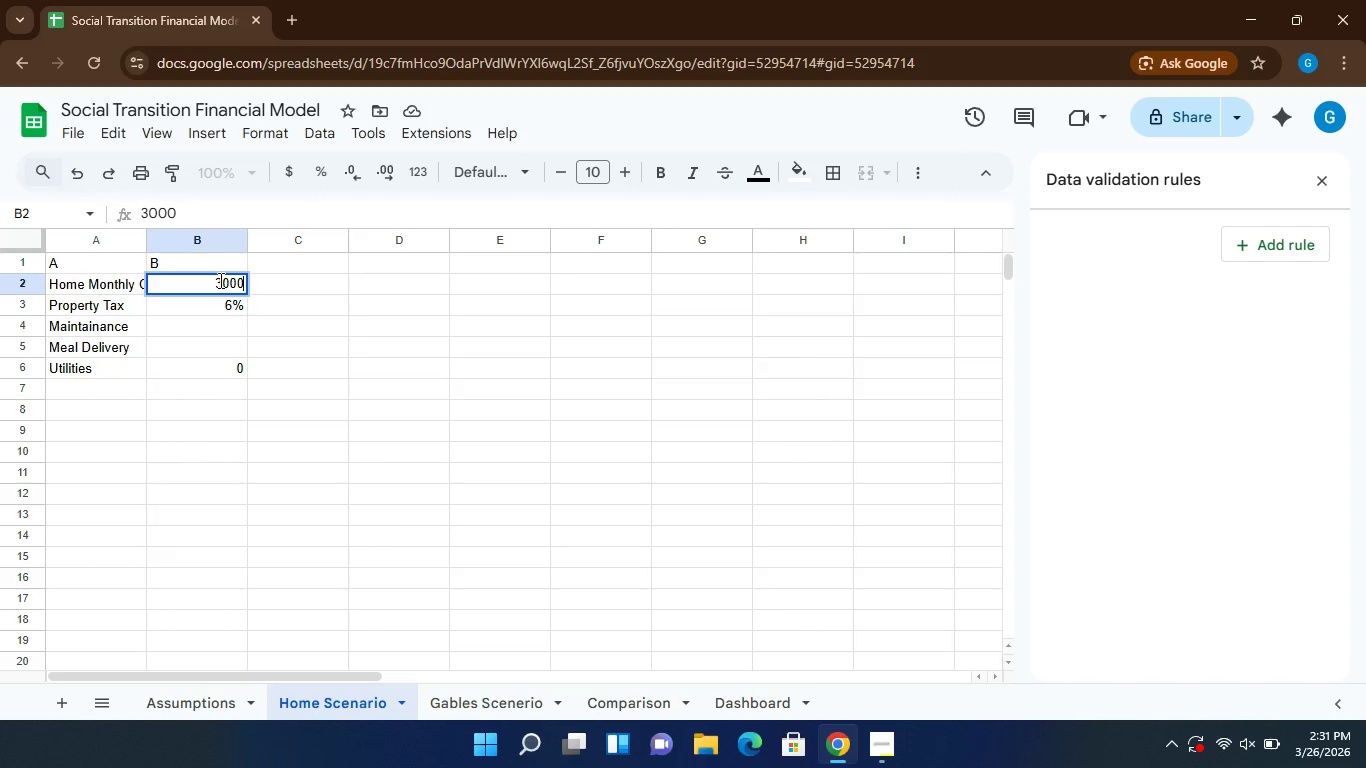 
key(Enter)
 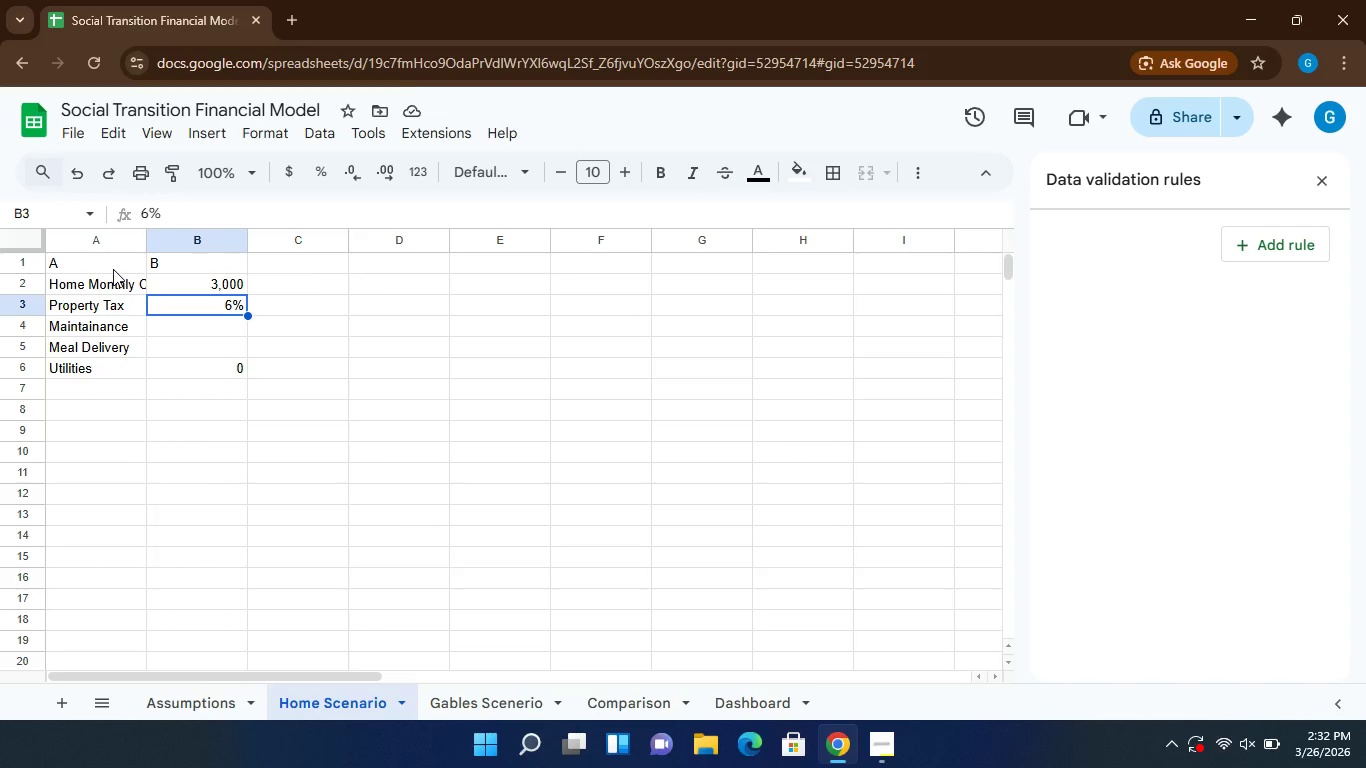 
wait(10.24)
 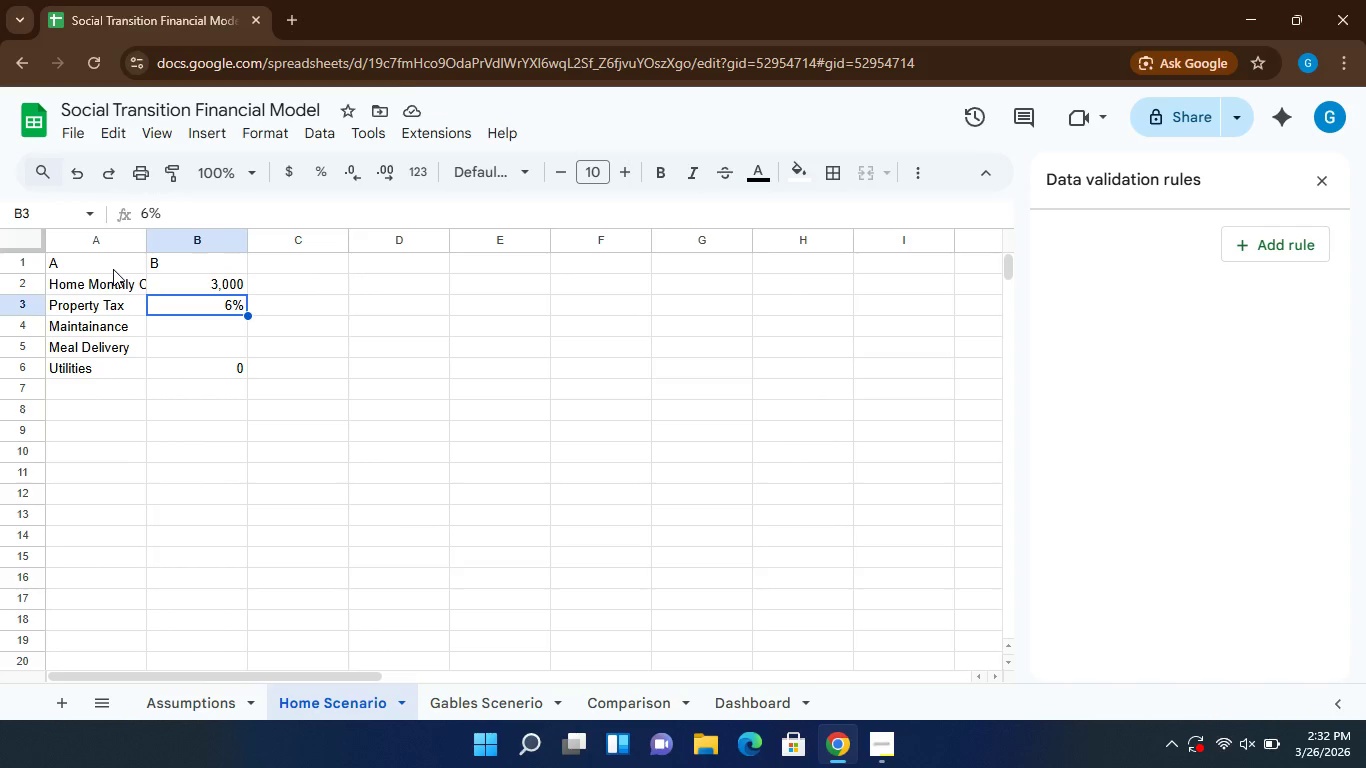 
left_click([110, 282])
 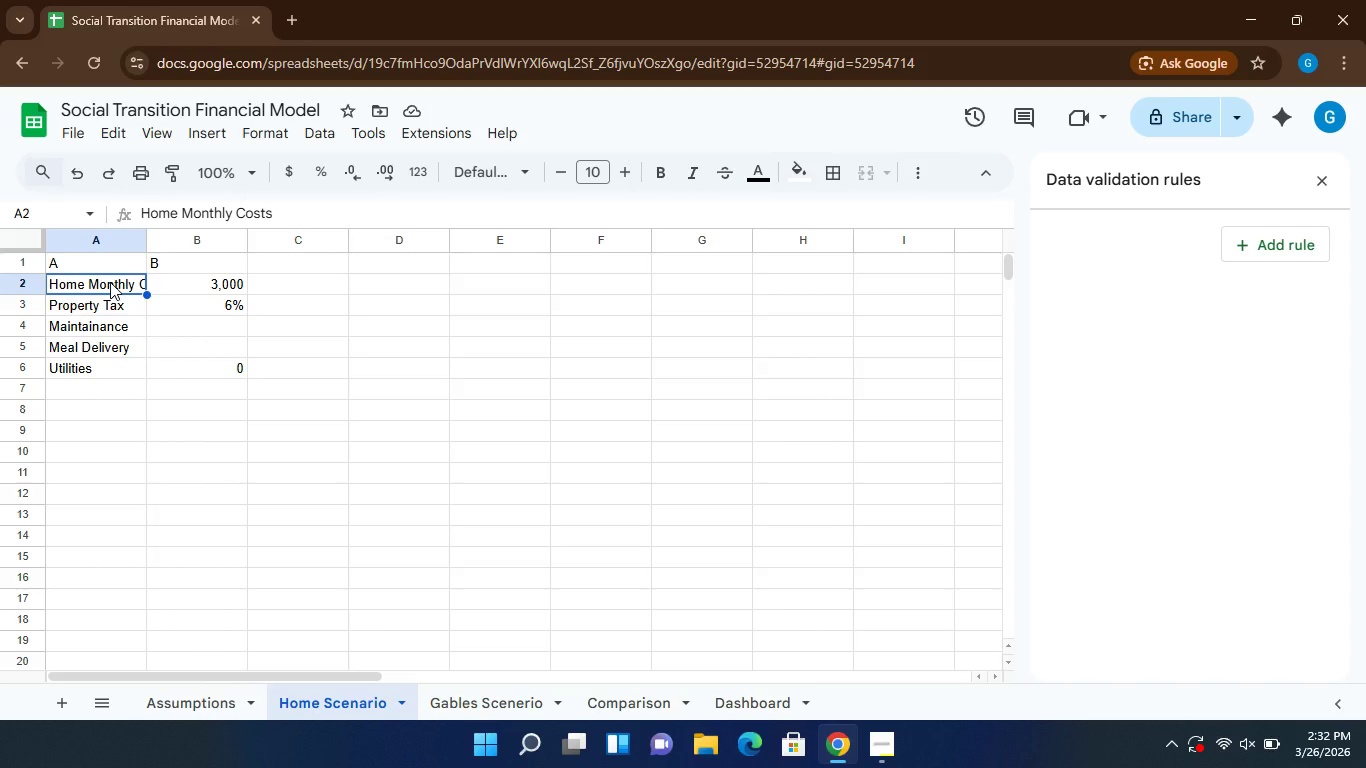 
key(Control+C)
 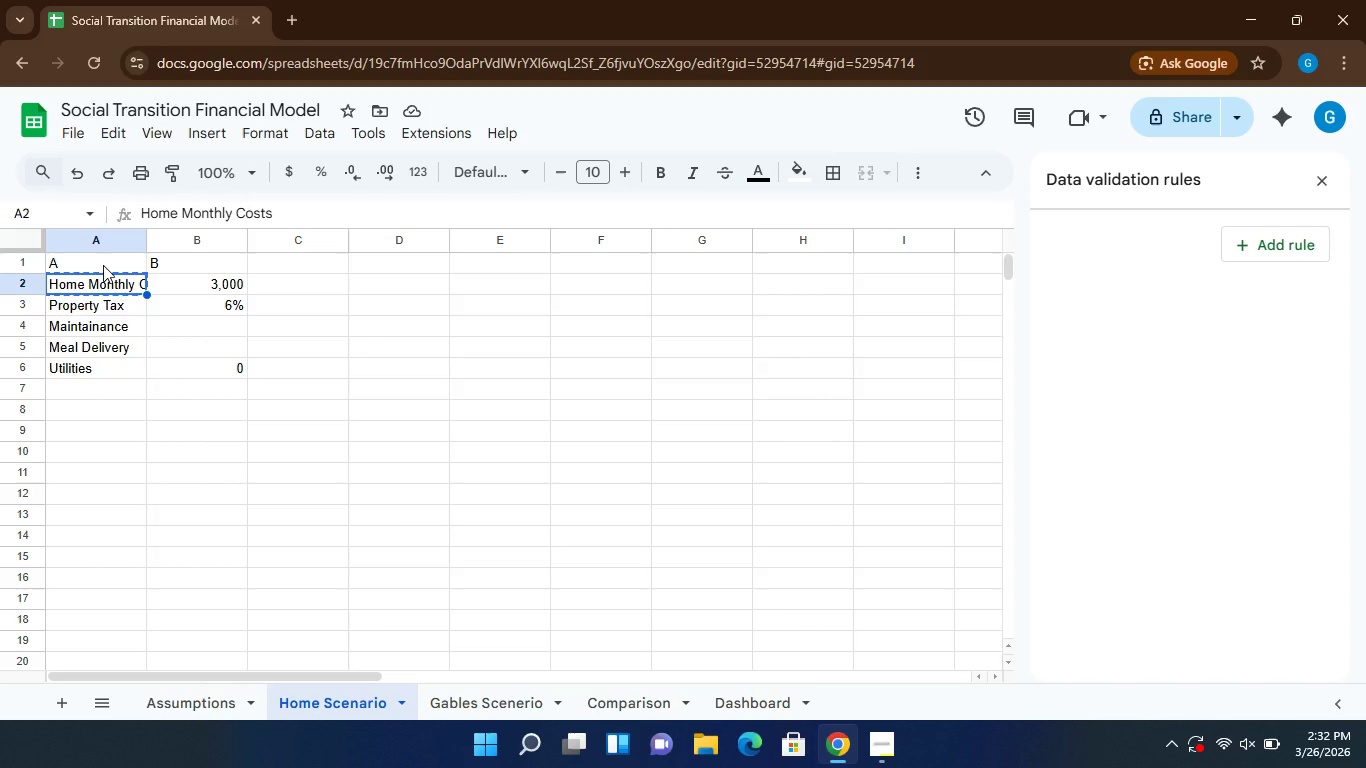 
left_click([103, 265])
 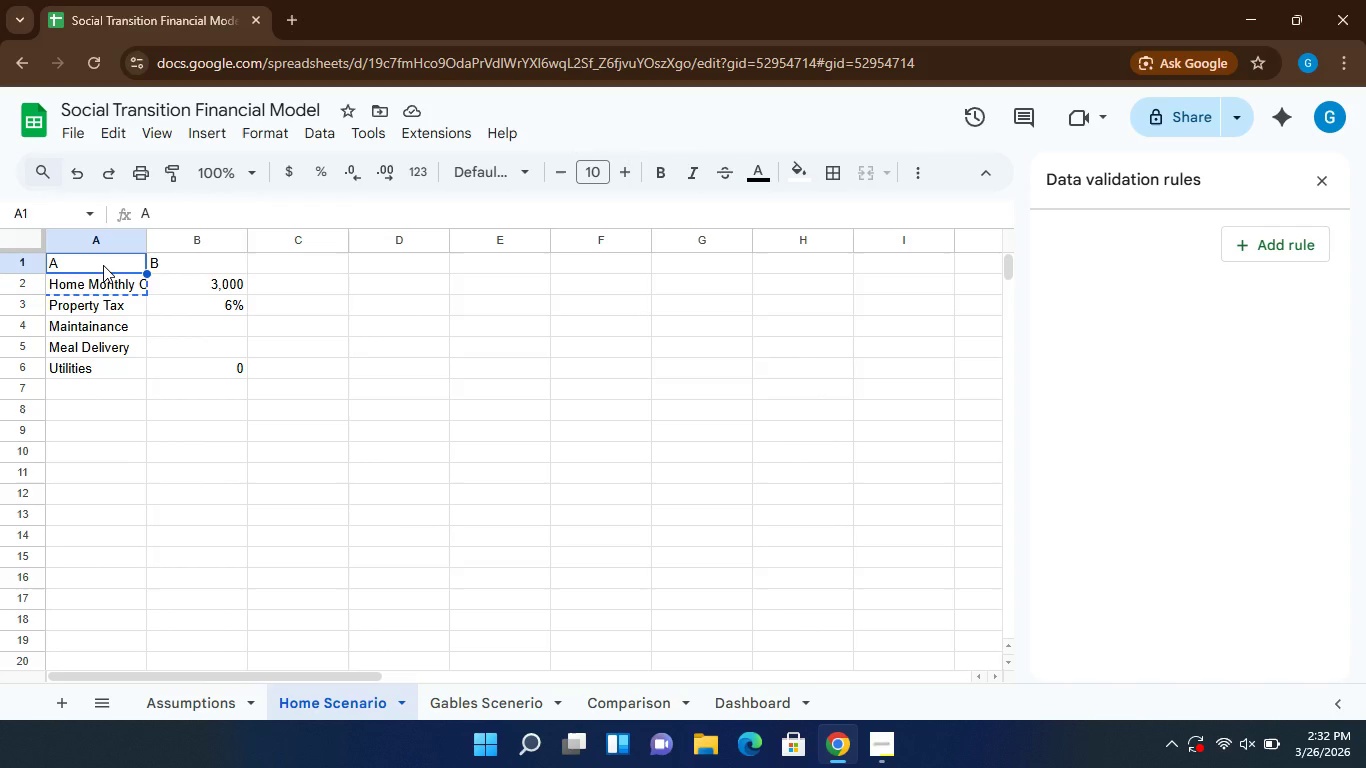 
hold_key(key=ControlLeft, duration=0.67)
 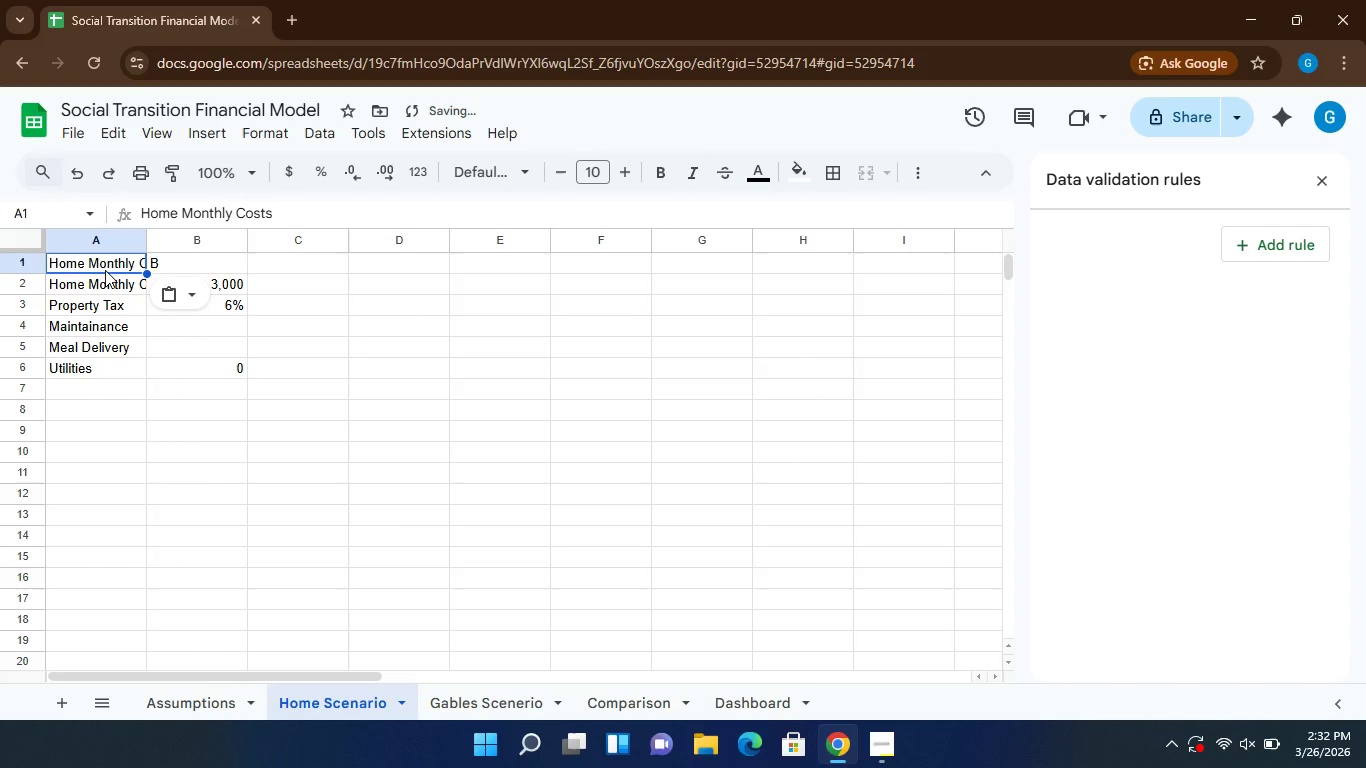 
hold_key(key=V, duration=0.34)
 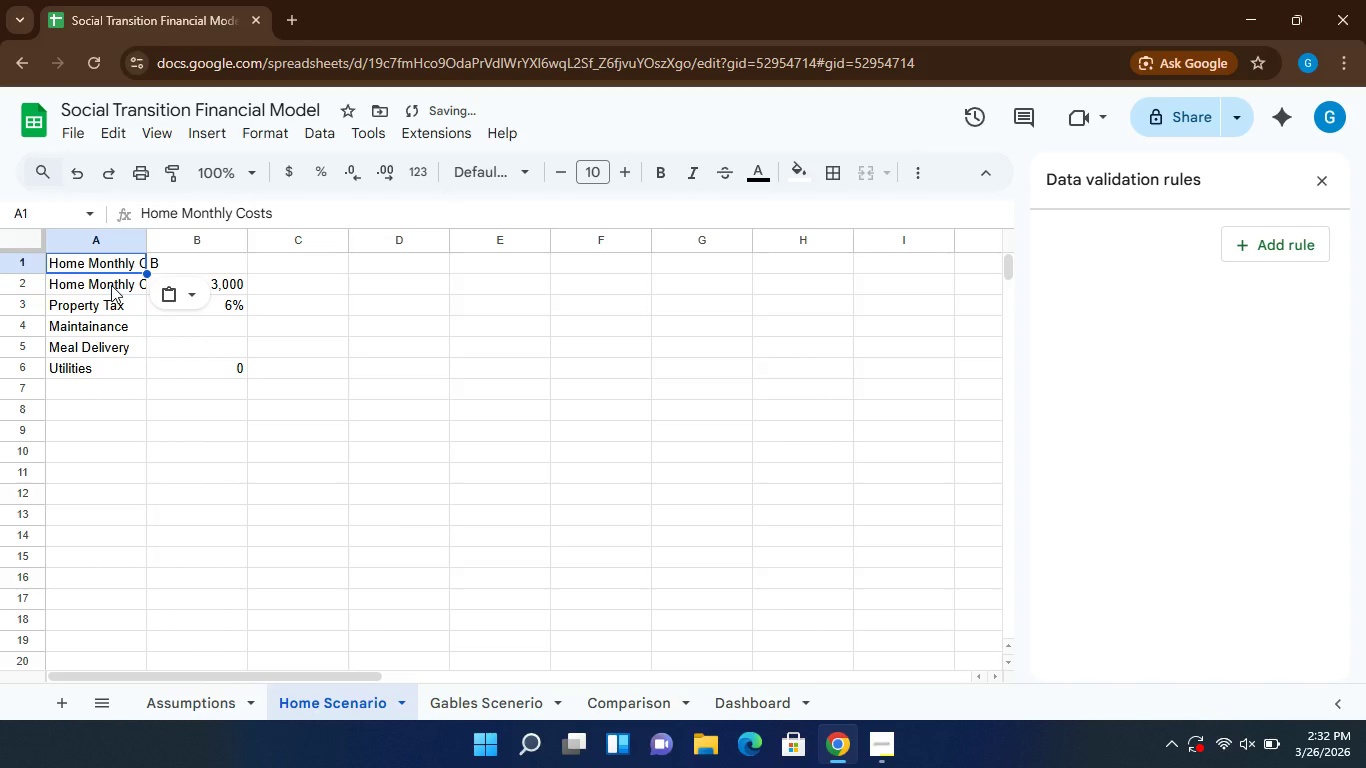 
left_click([111, 285])
 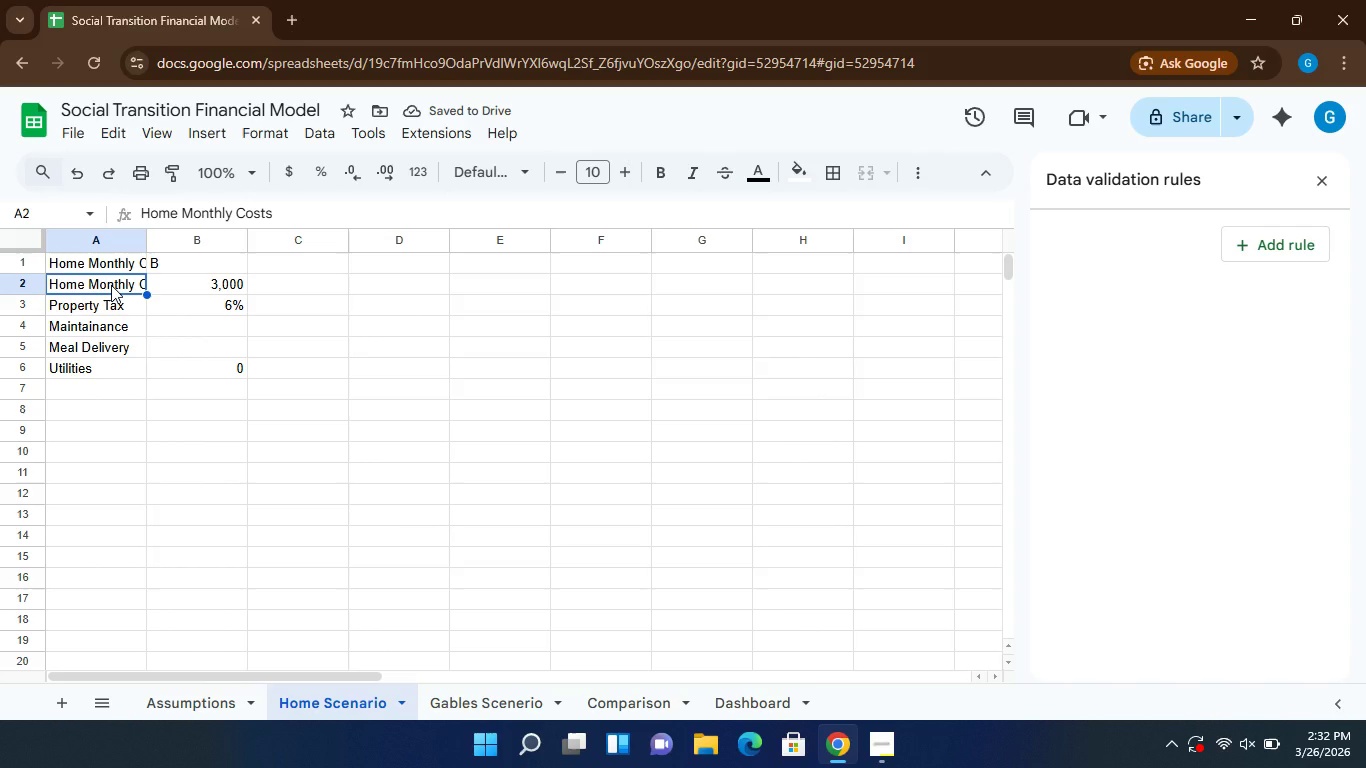 
key(Delete)
 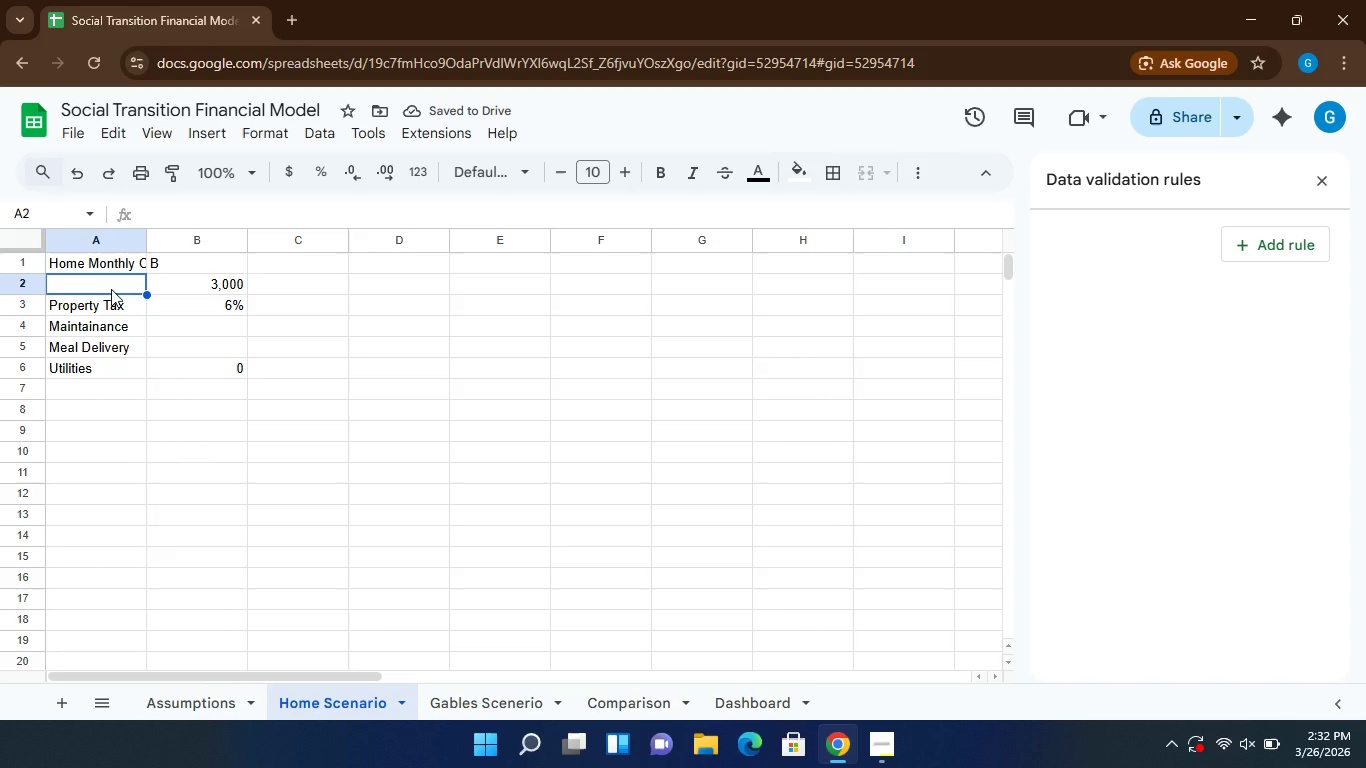 
left_click([111, 307])
 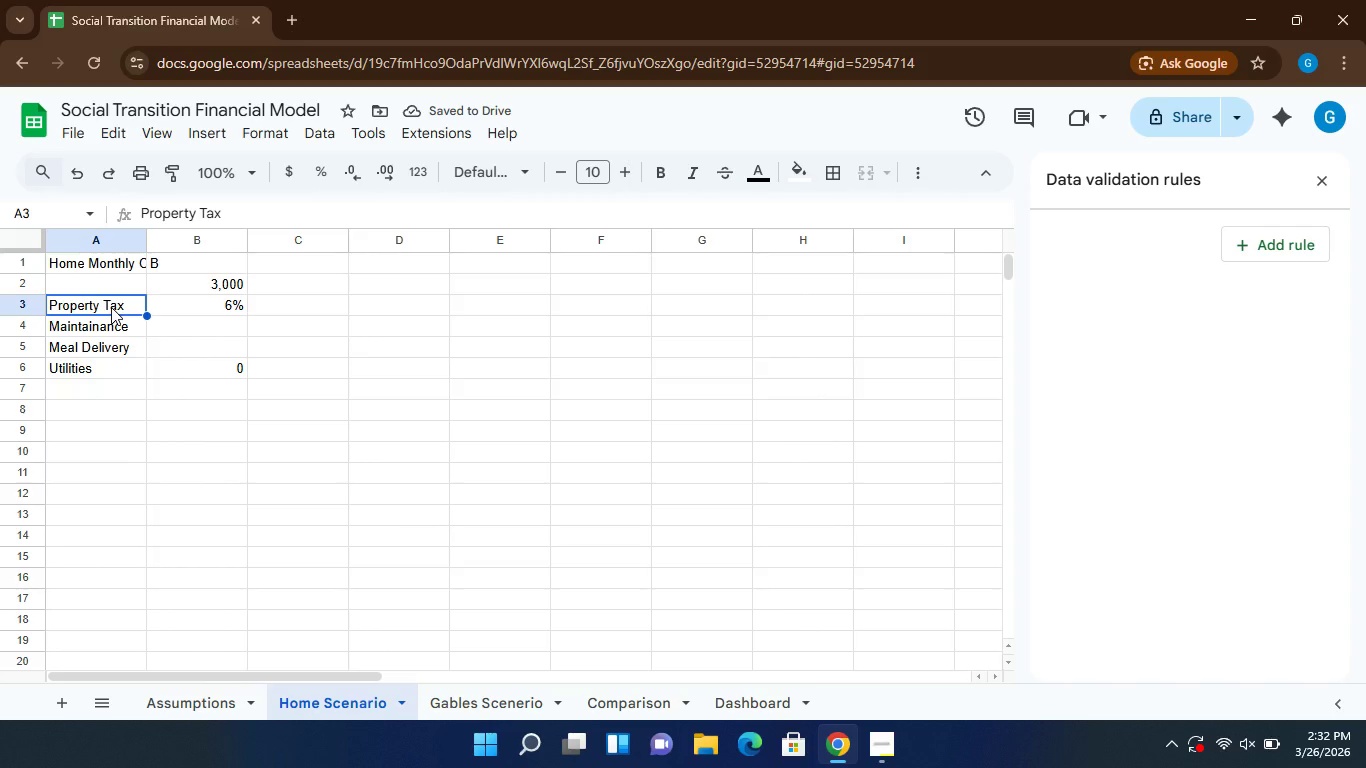 
key(Control+C)
 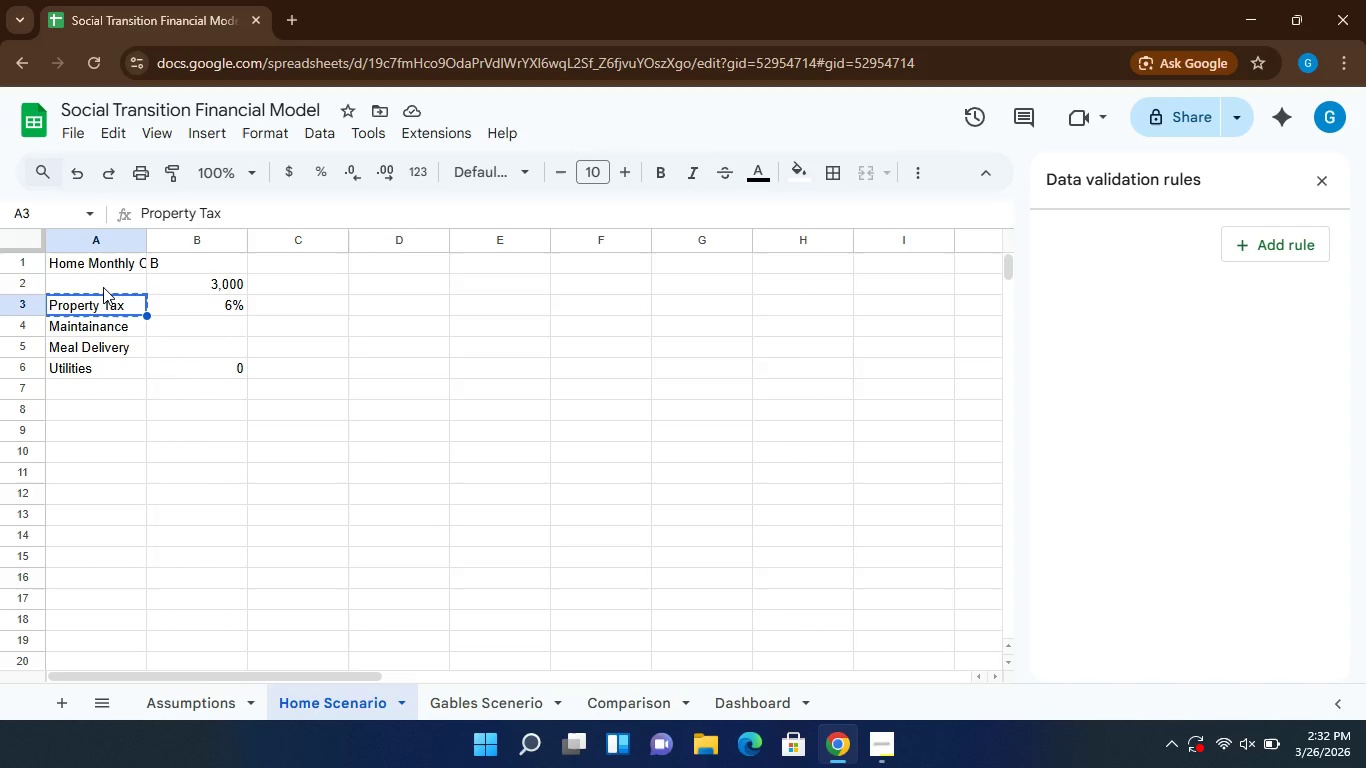 
left_click([103, 287])
 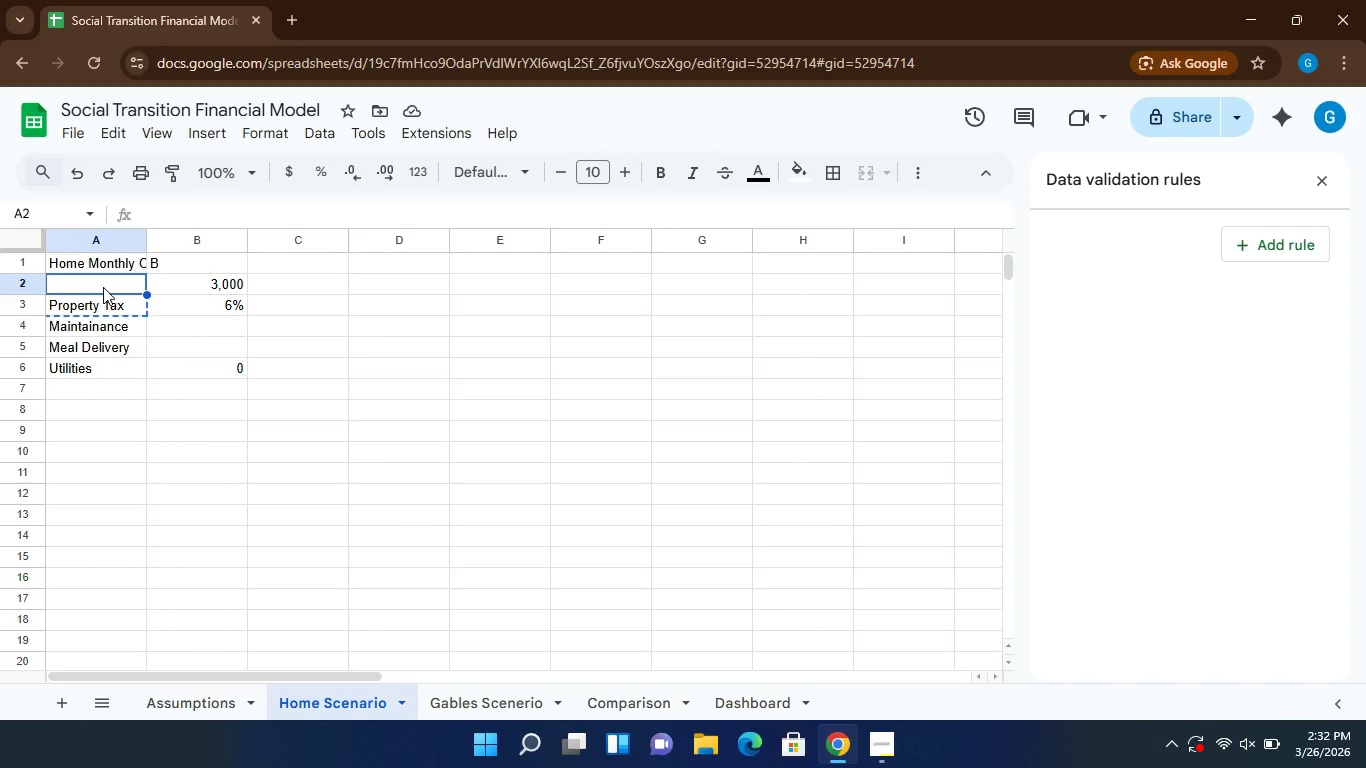 
key(Control+V)
 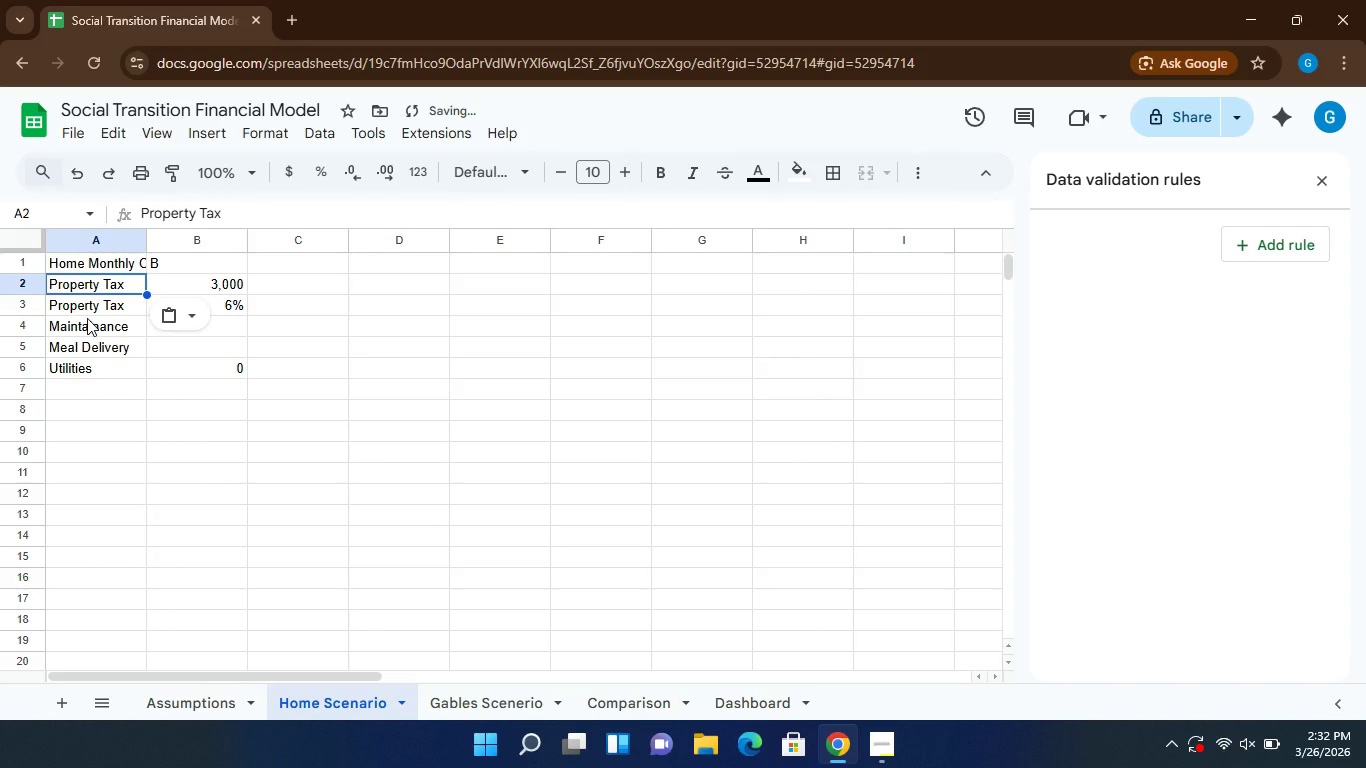 
left_click([87, 318])
 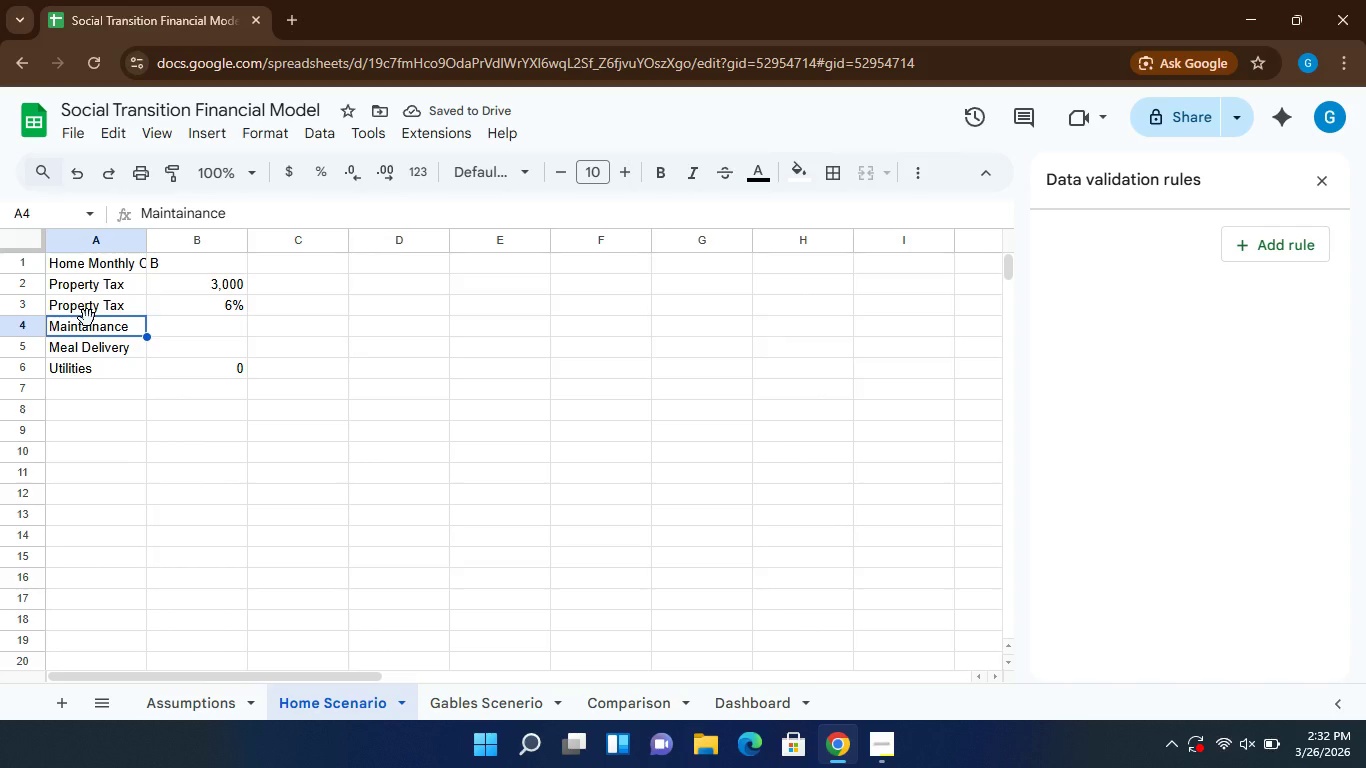 
key(Control+C)
 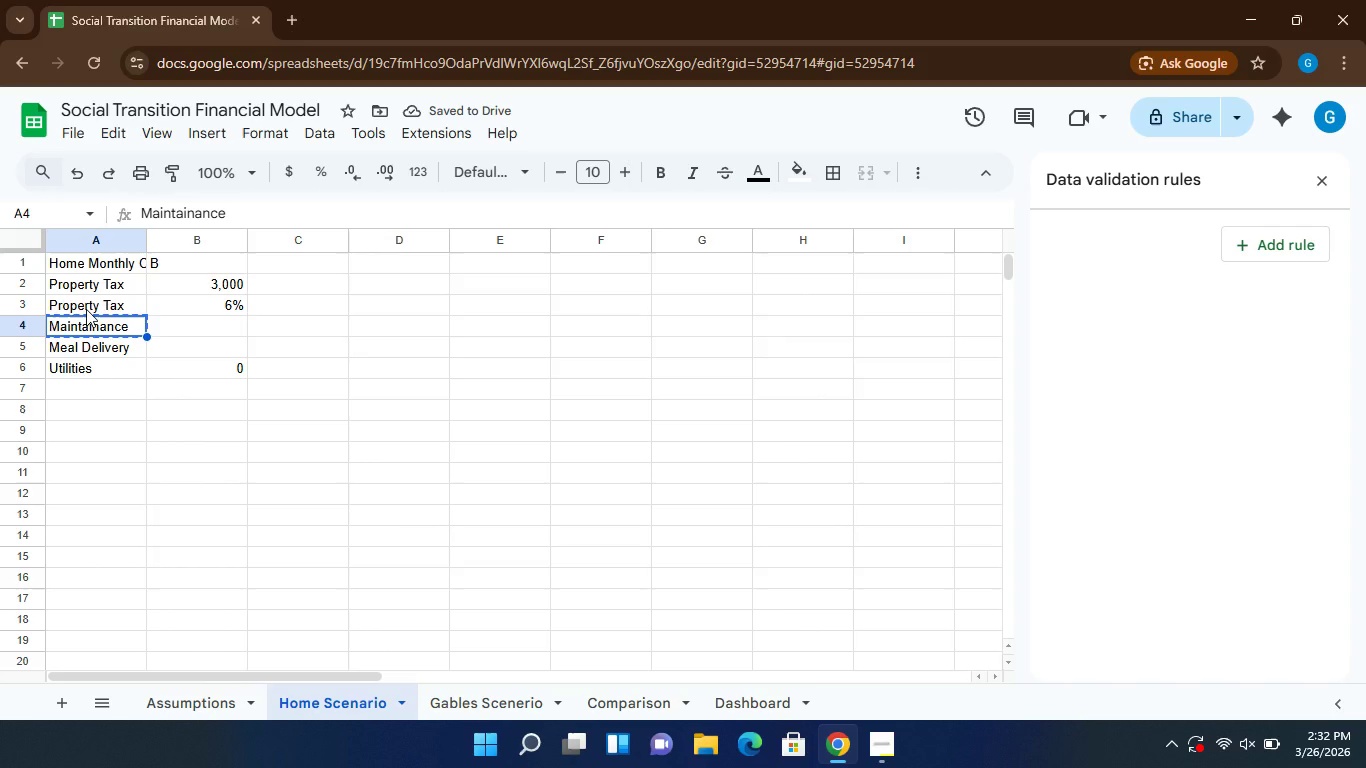 
left_click([86, 309])
 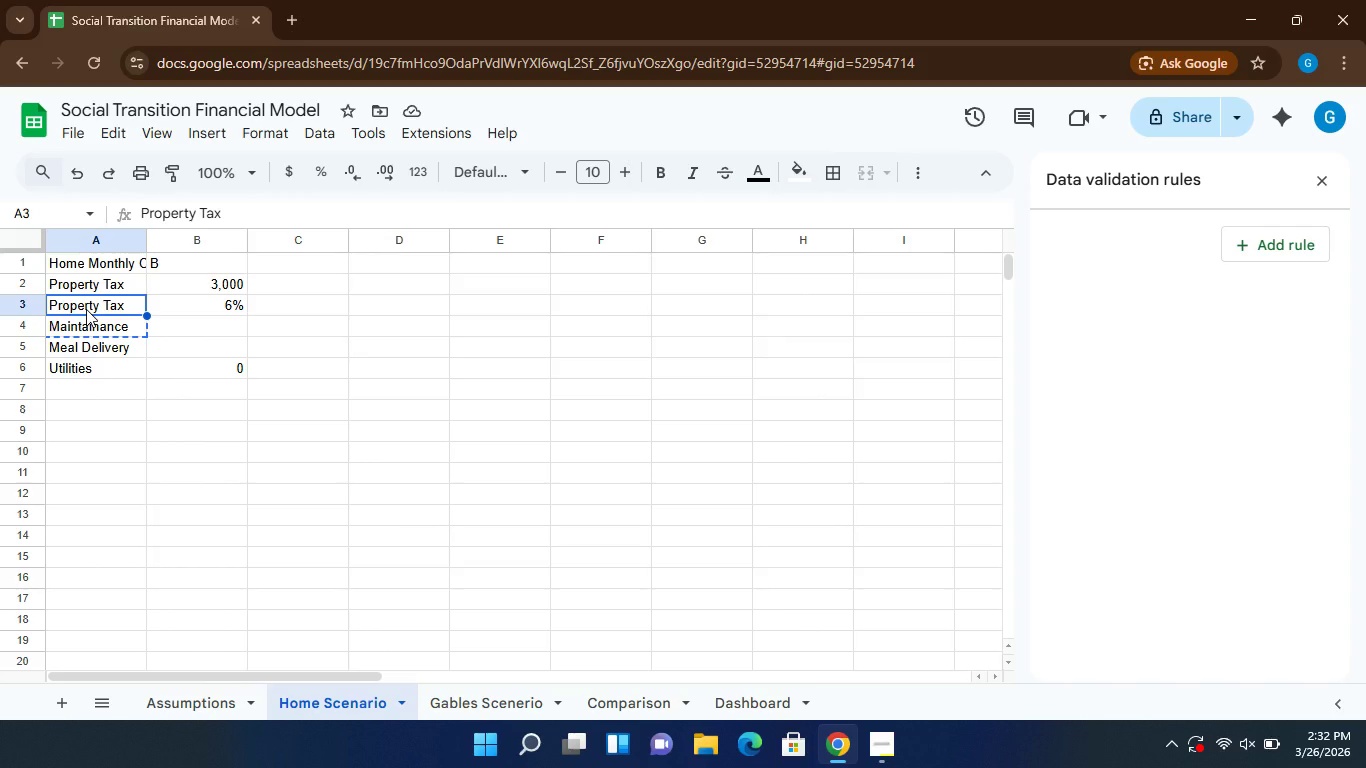 
hold_key(key=ControlLeft, duration=0.73)
 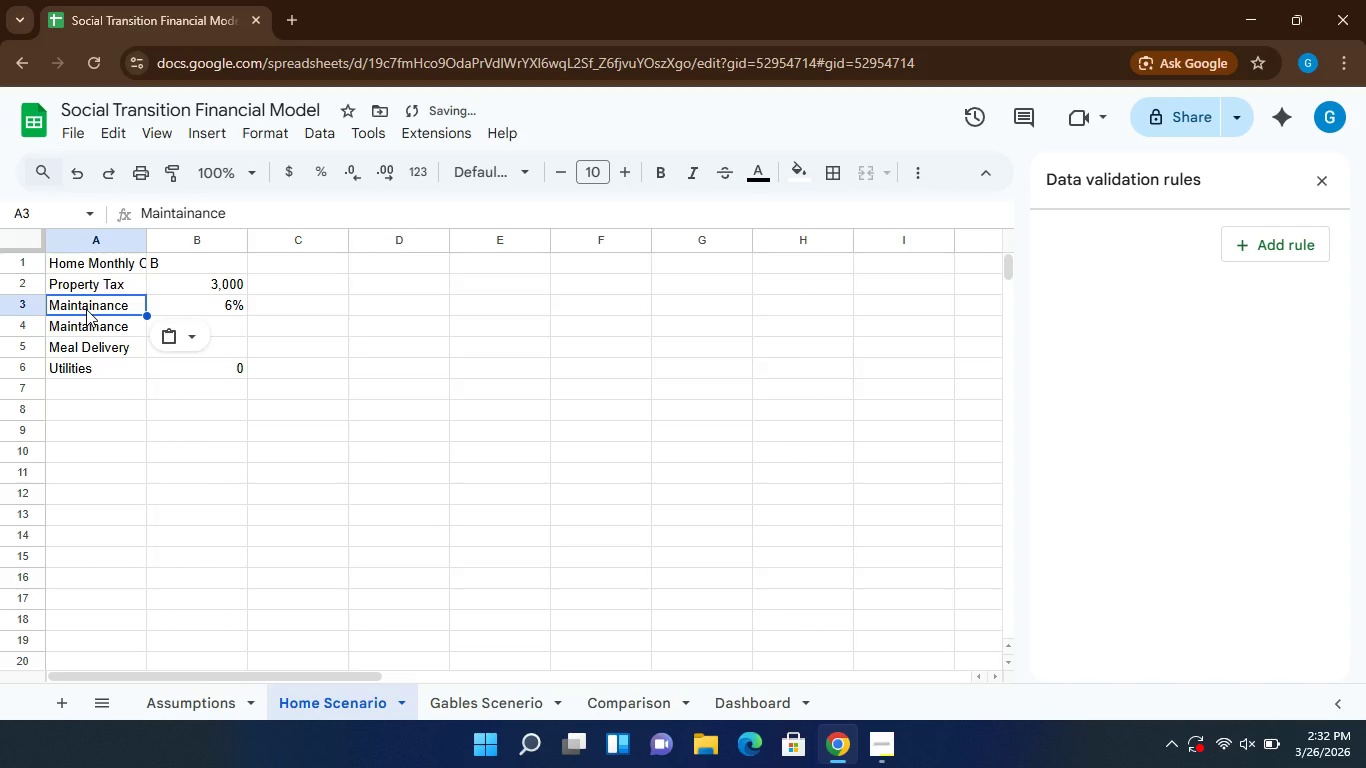 
hold_key(key=V, duration=0.34)
 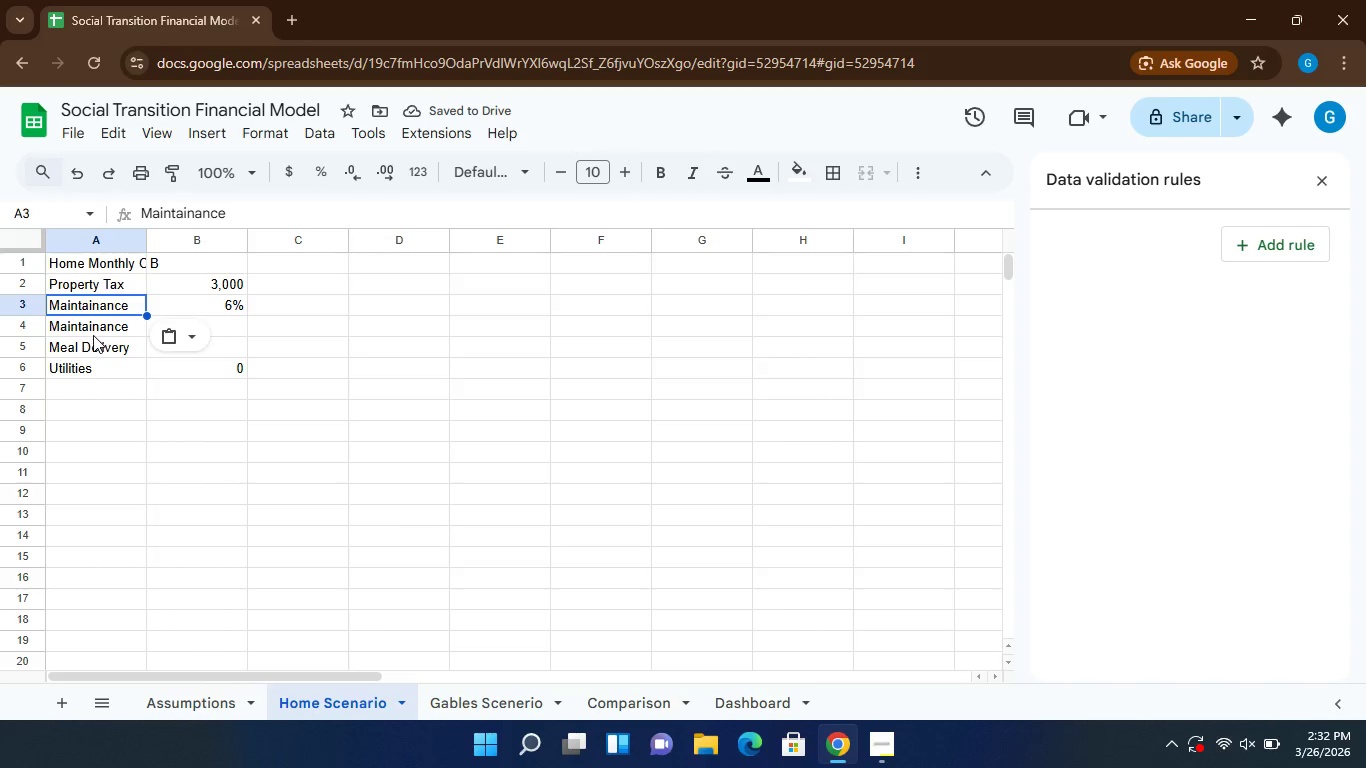 
left_click([94, 340])
 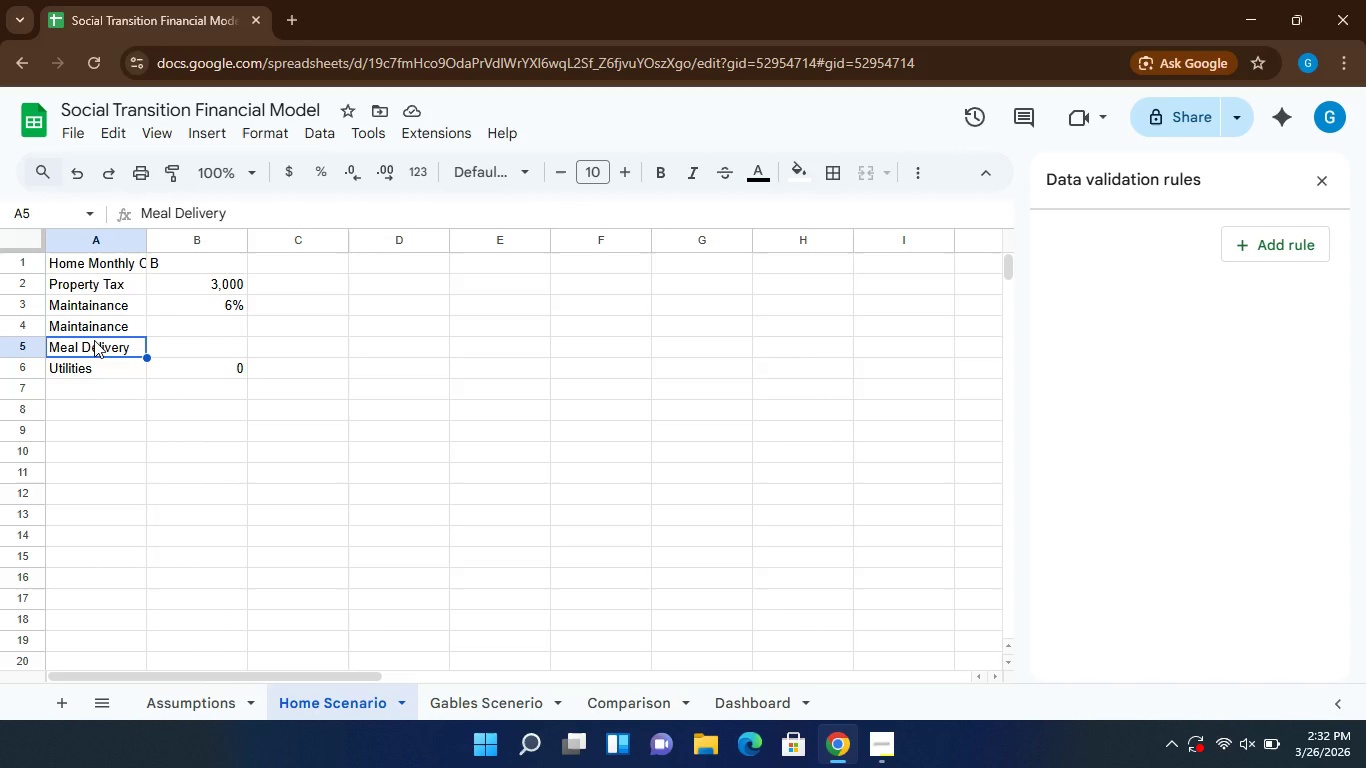 
key(Control+C)
 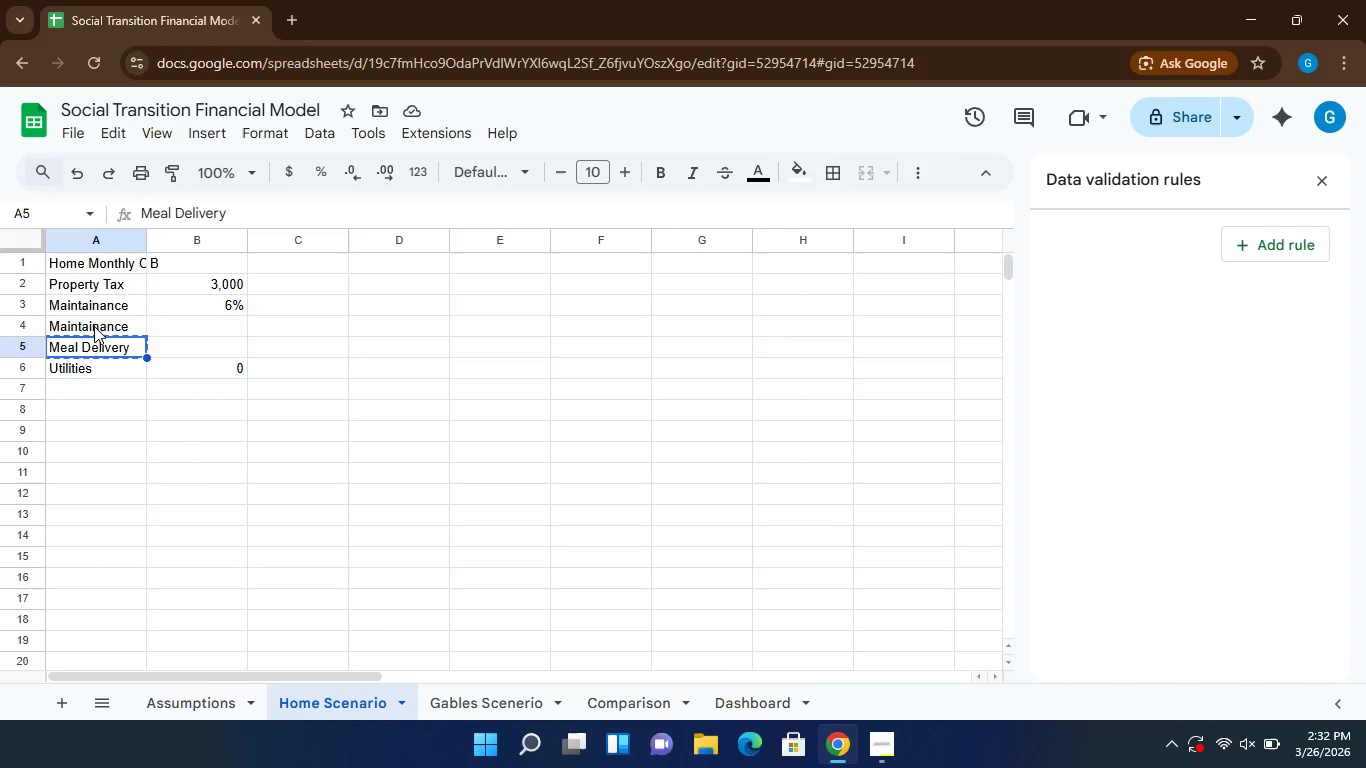 
left_click([94, 326])
 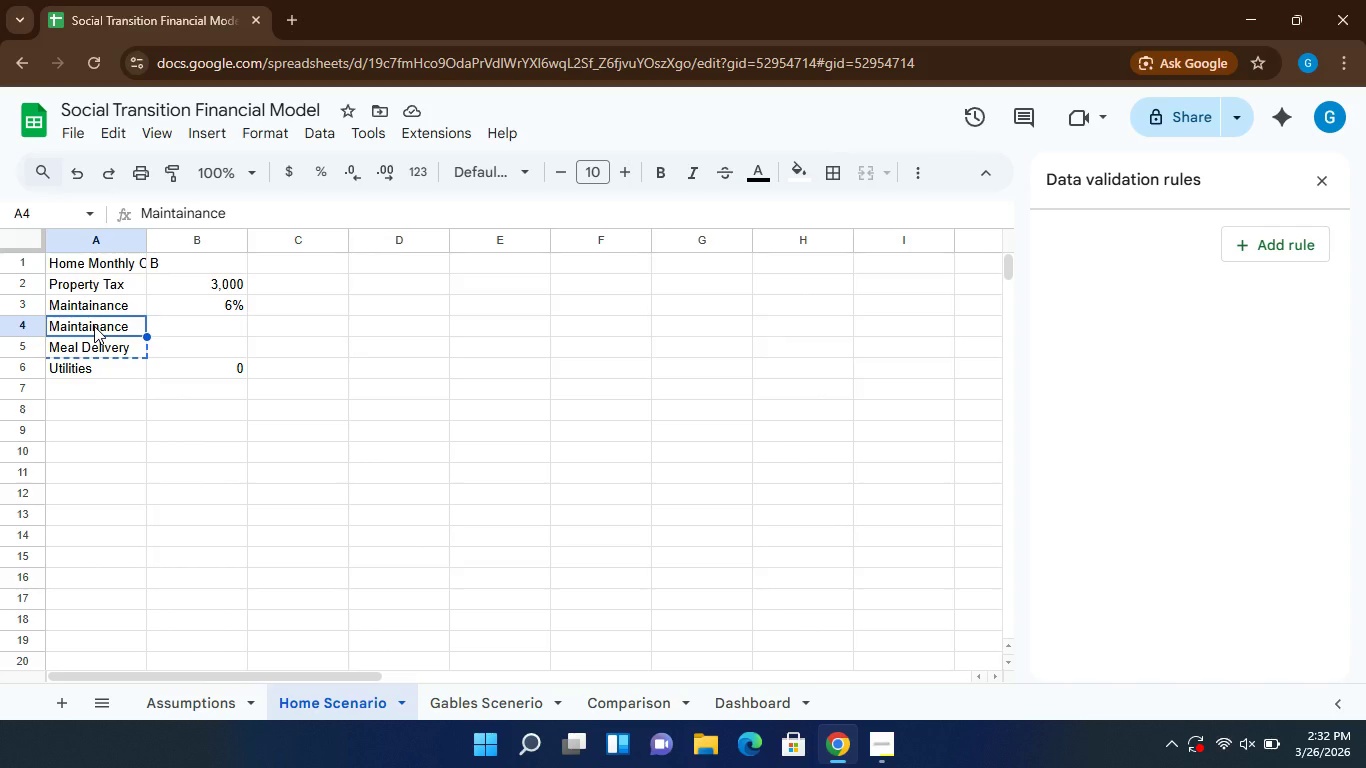 
key(Control+V)
 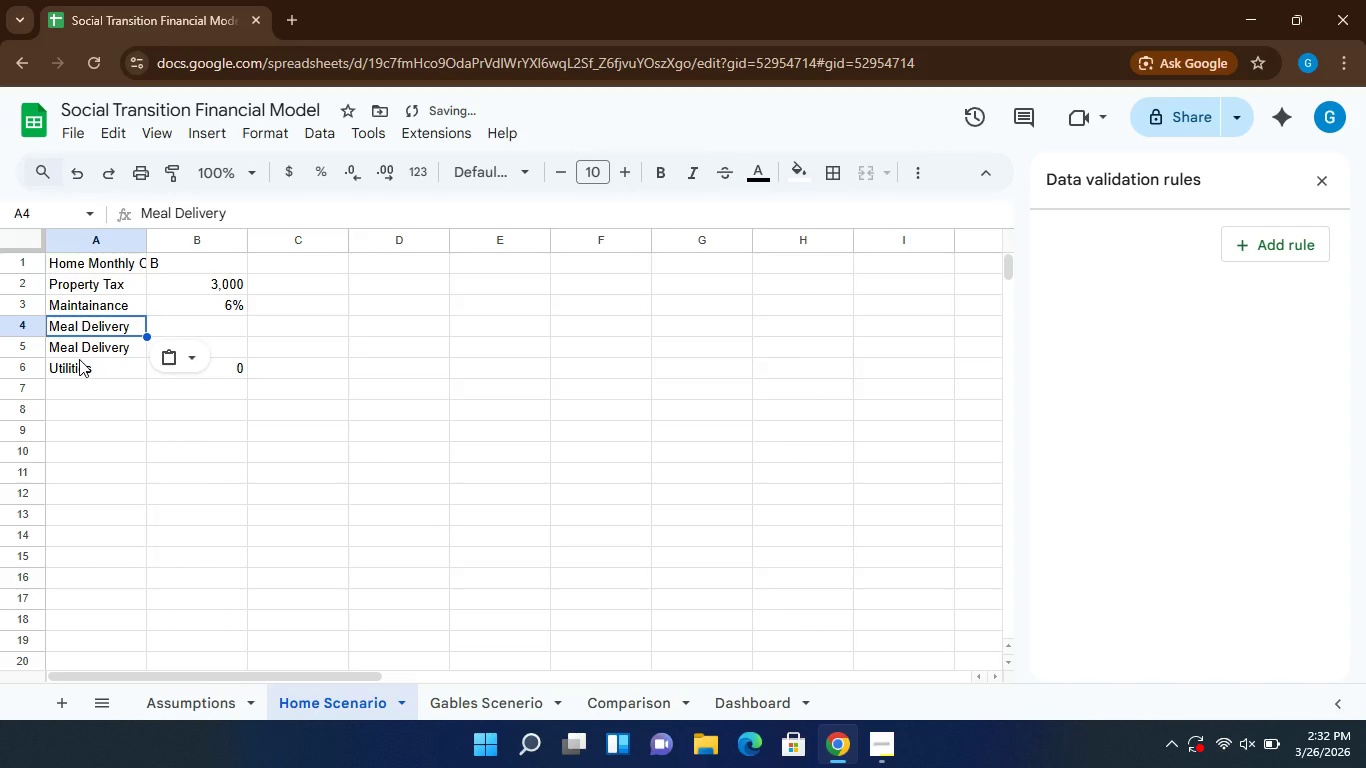 
left_click([79, 359])
 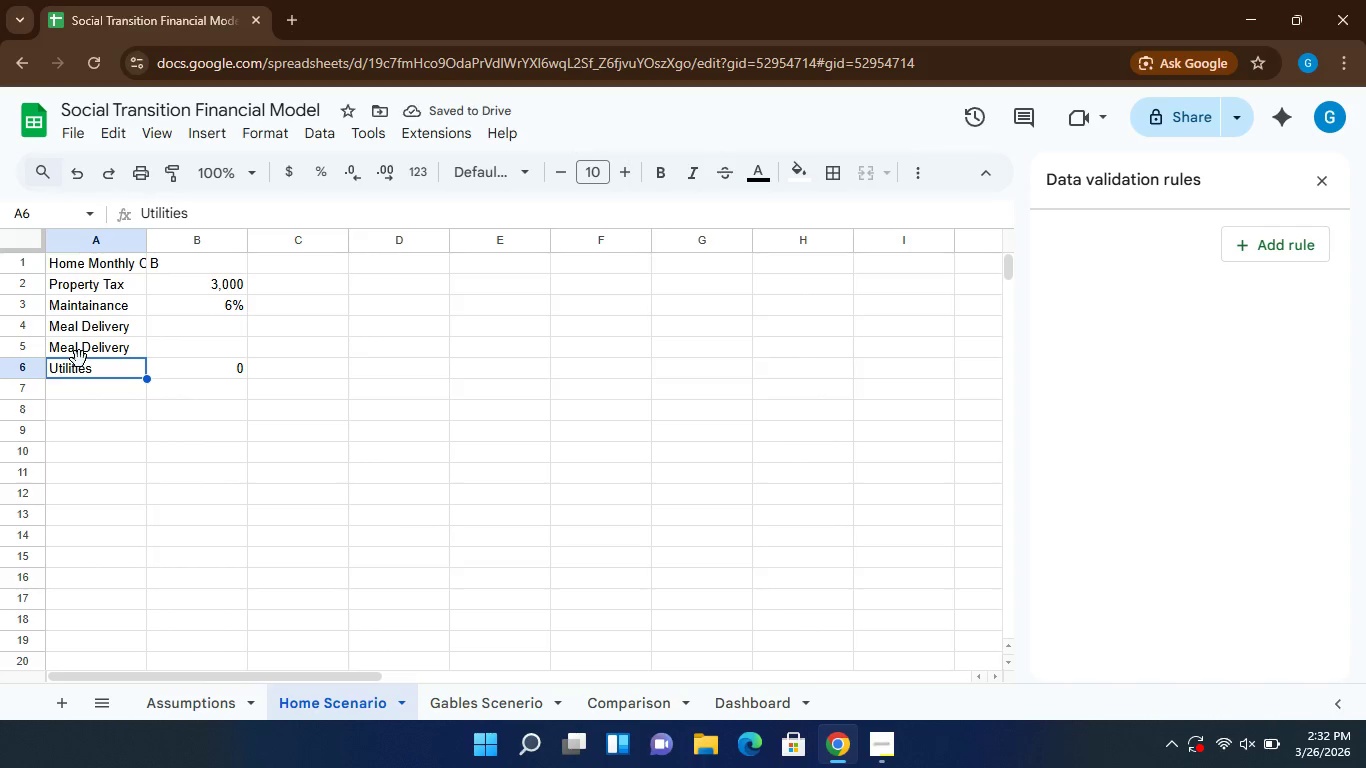 
key(Control+C)
 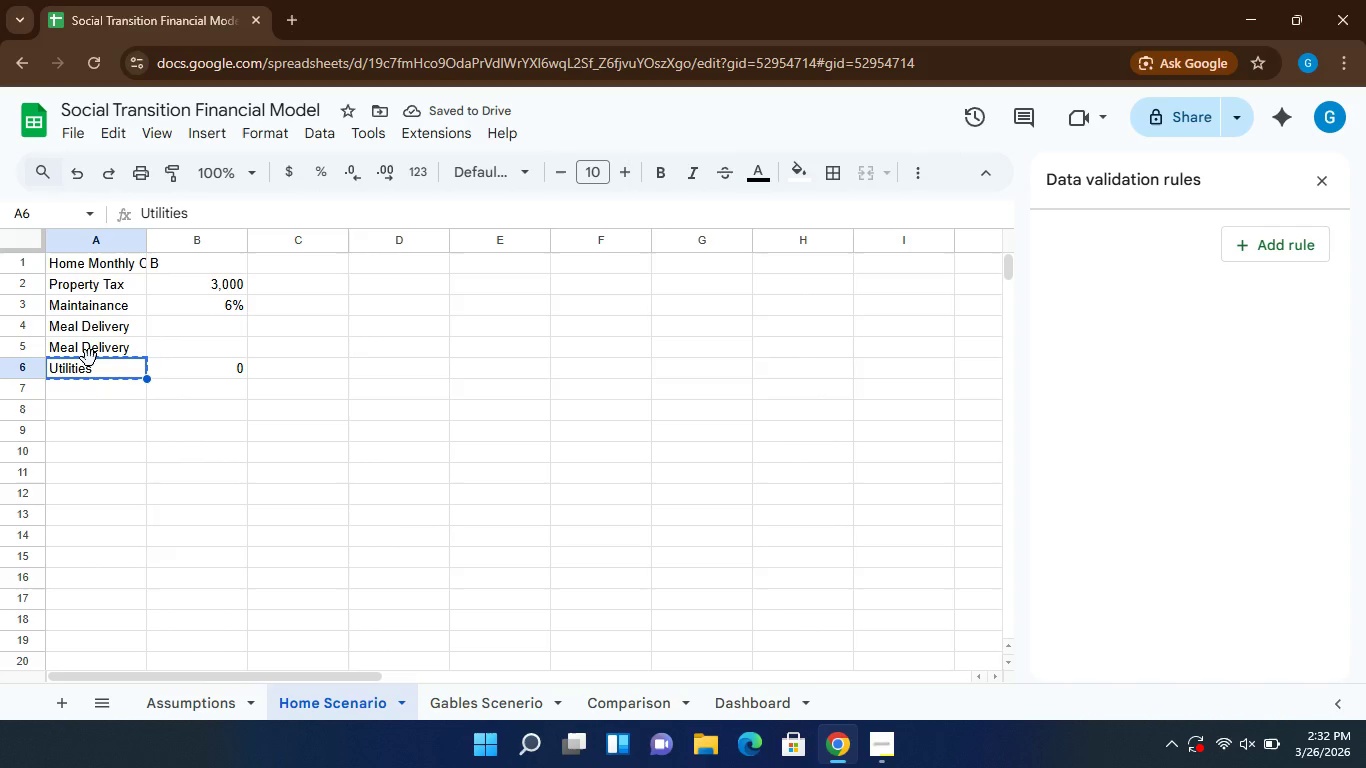 
left_click([89, 358])
 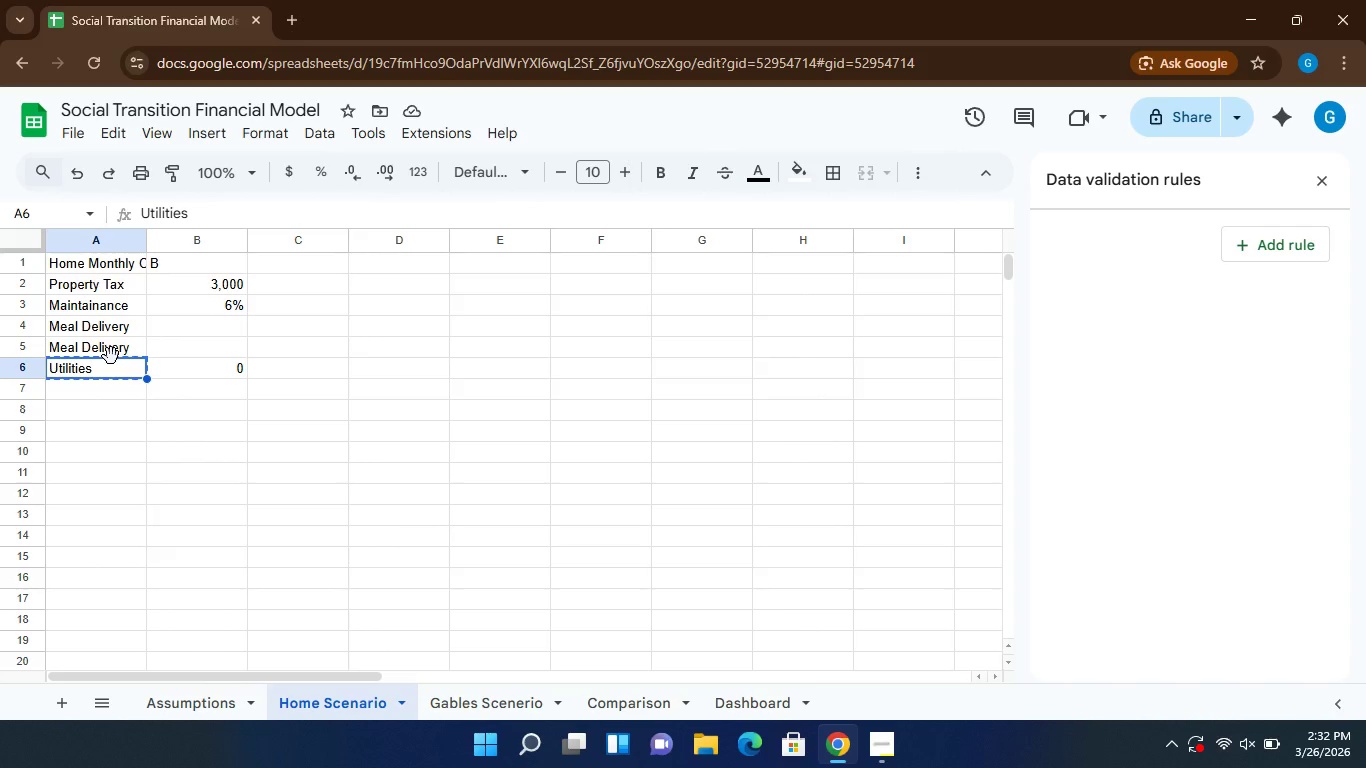 
left_click([111, 356])
 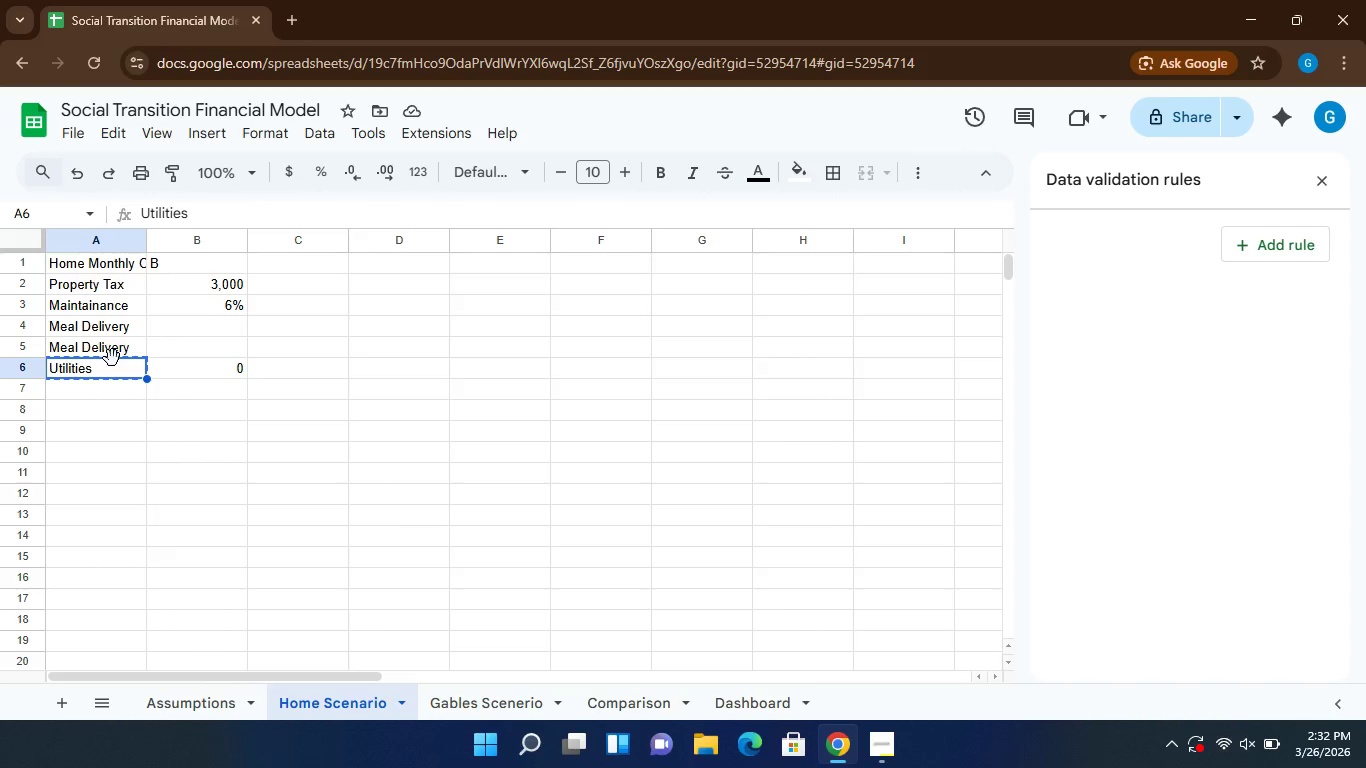 
left_click([112, 358])
 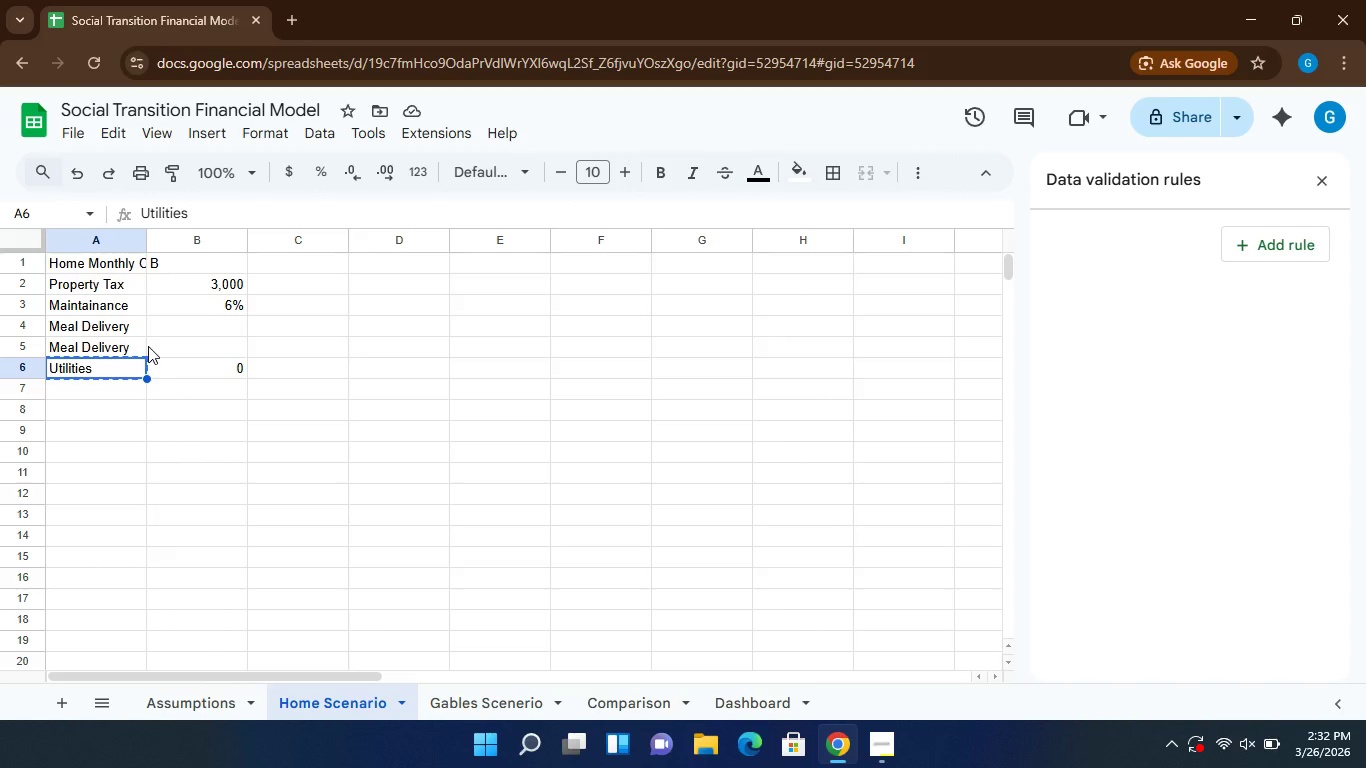 
left_click([136, 346])
 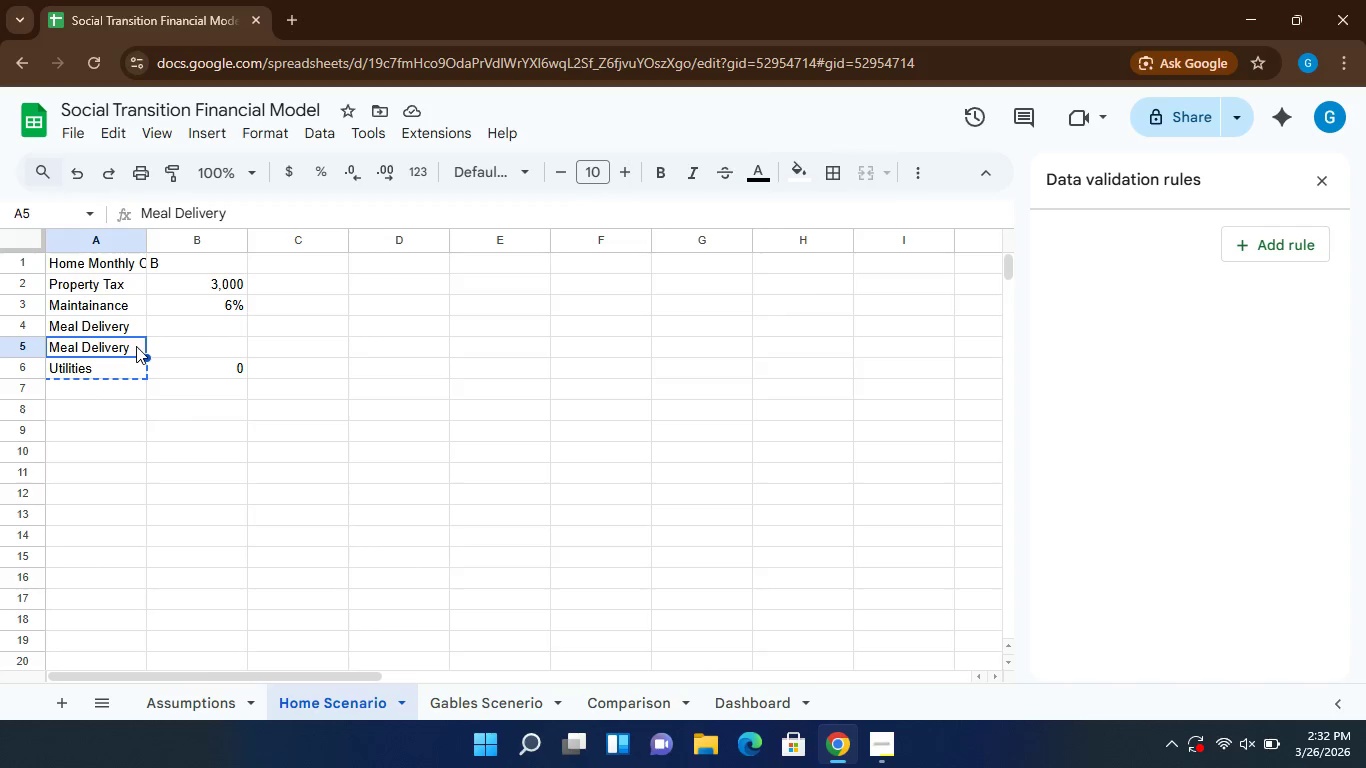 
key(Control+V)
 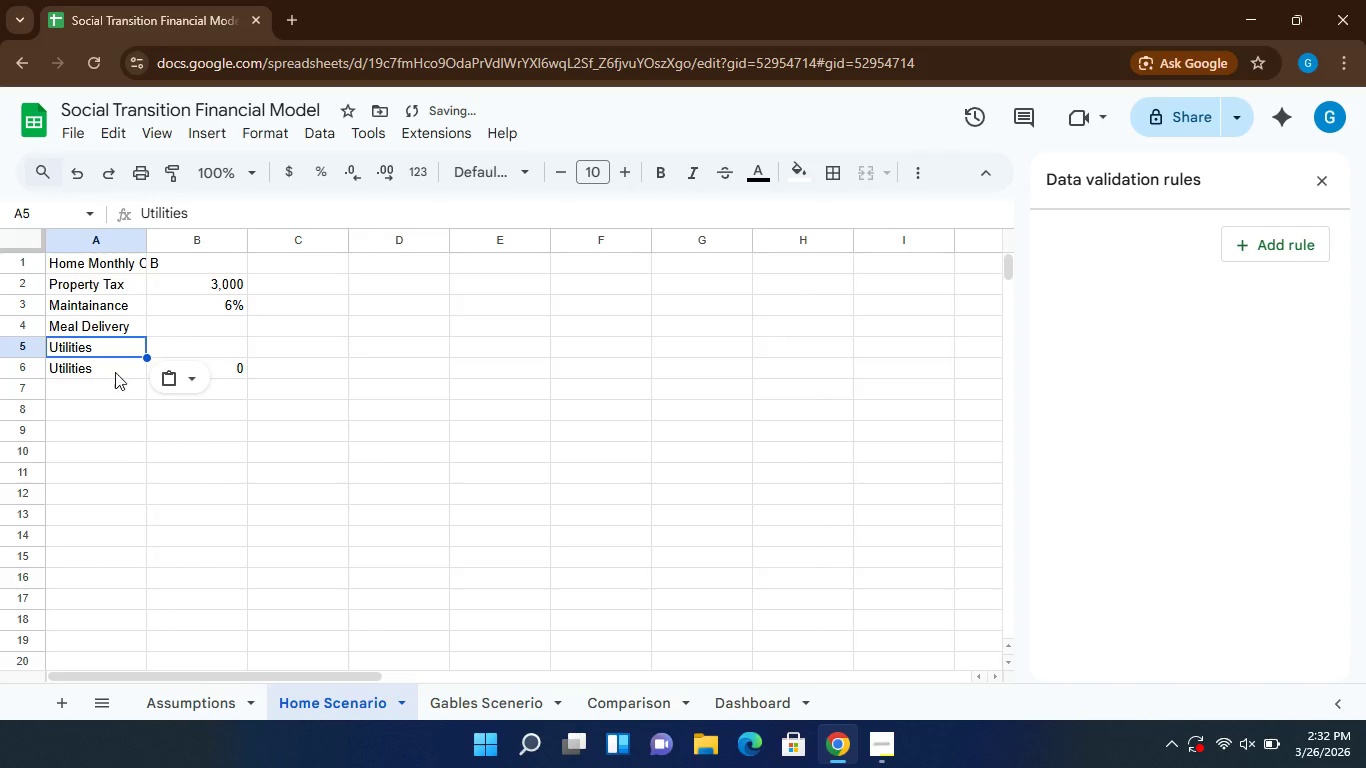 
left_click([115, 372])
 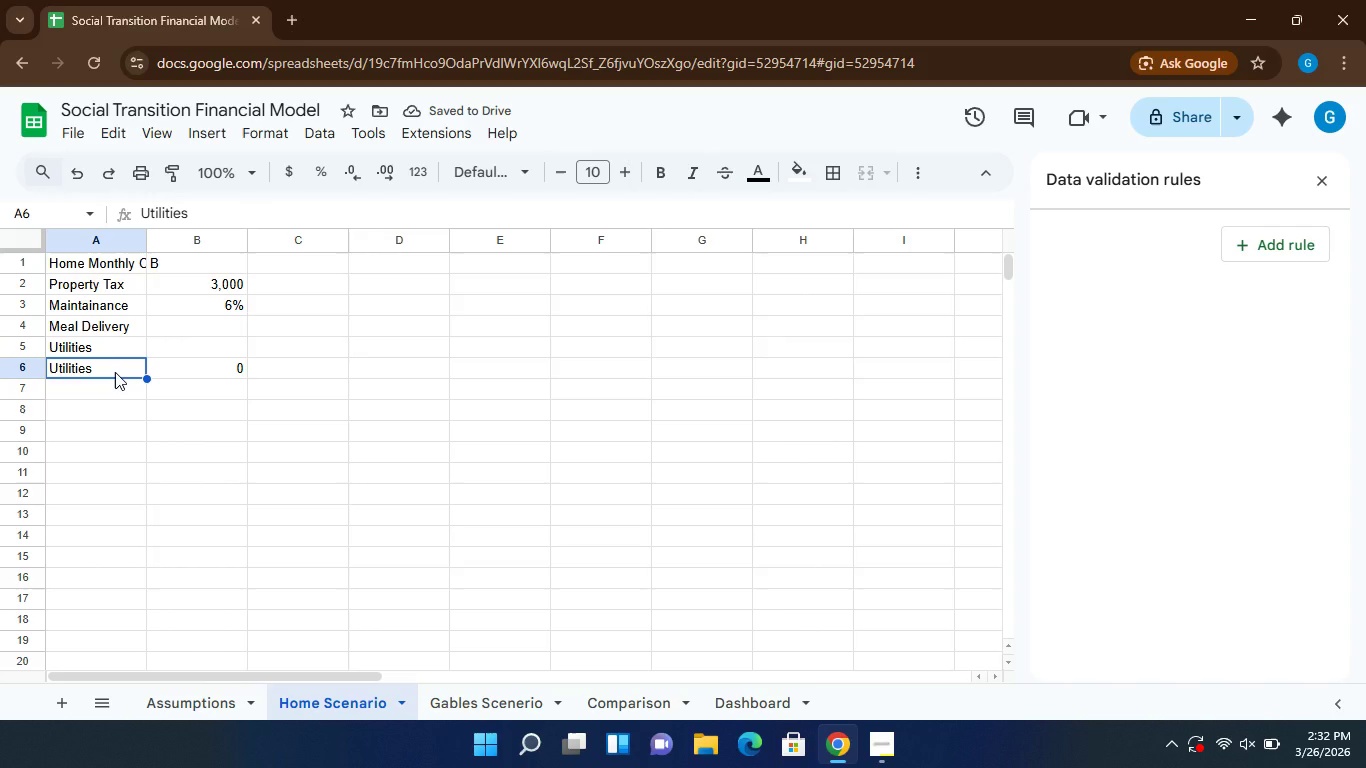 
key(Backspace)
 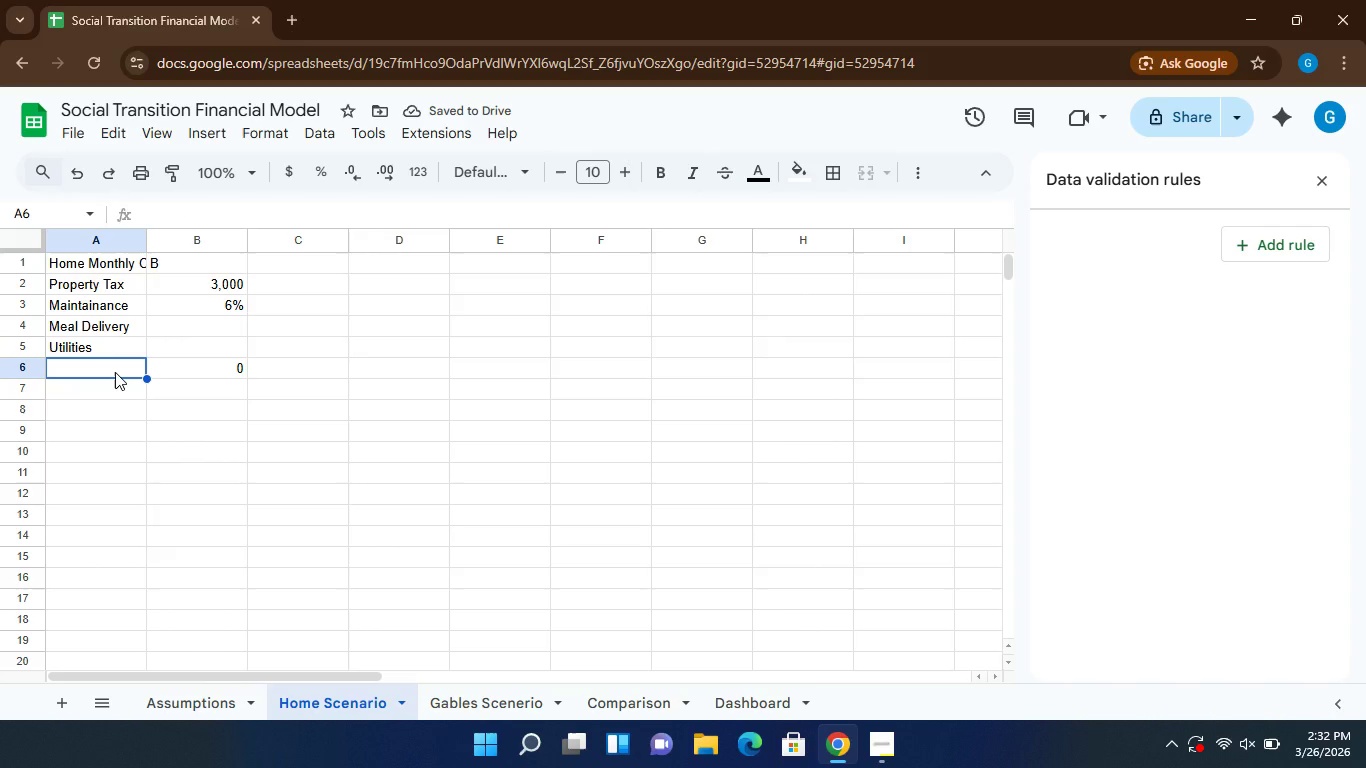 
wait(9.2)
 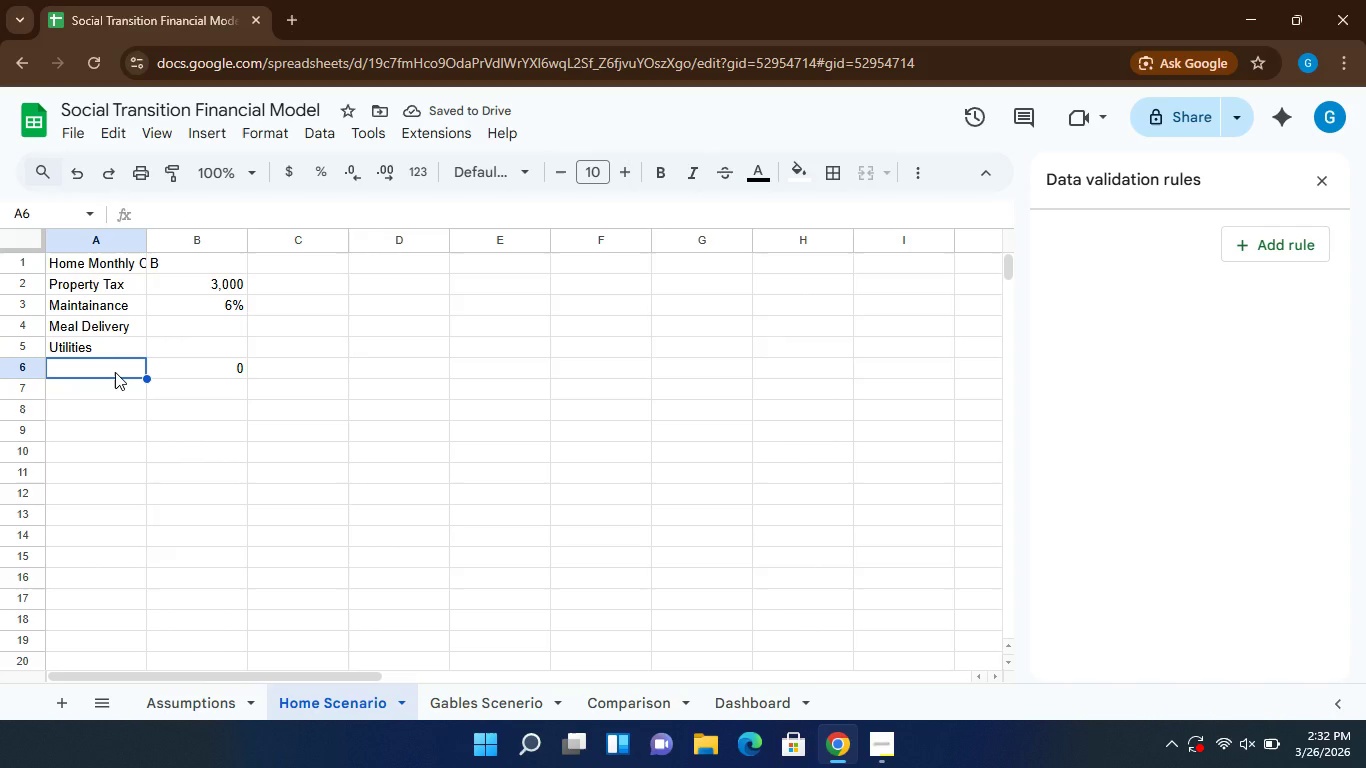 
left_click([97, 325])
 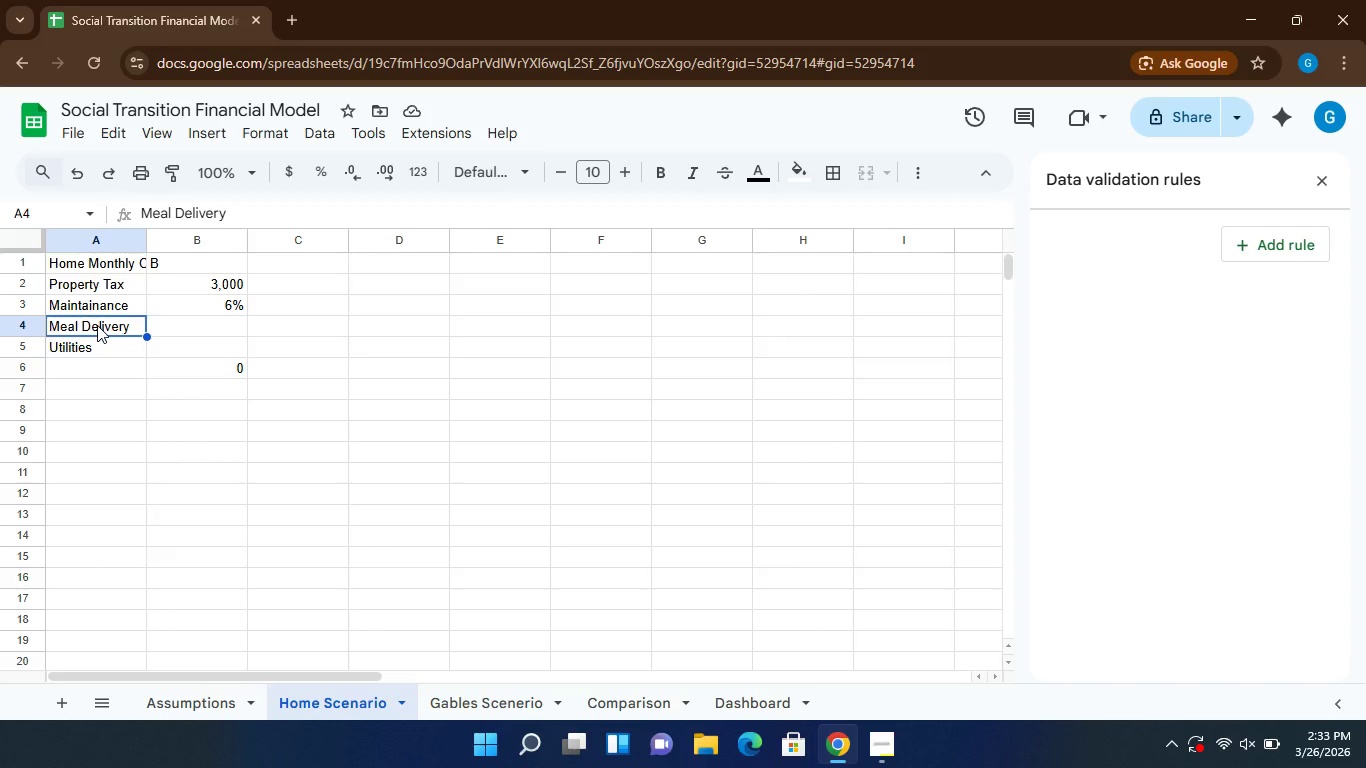 
wait(5.59)
 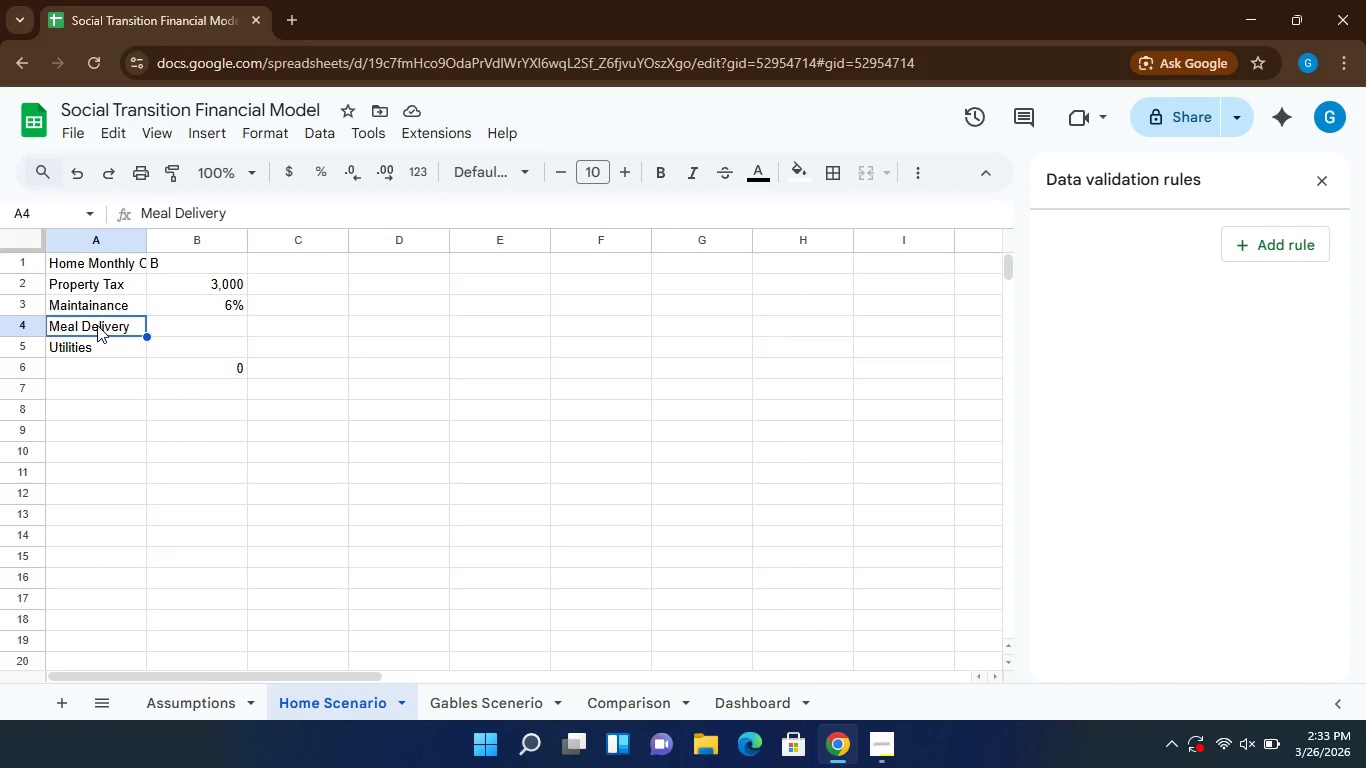 
hold_key(key=ControlLeft, duration=0.77)
 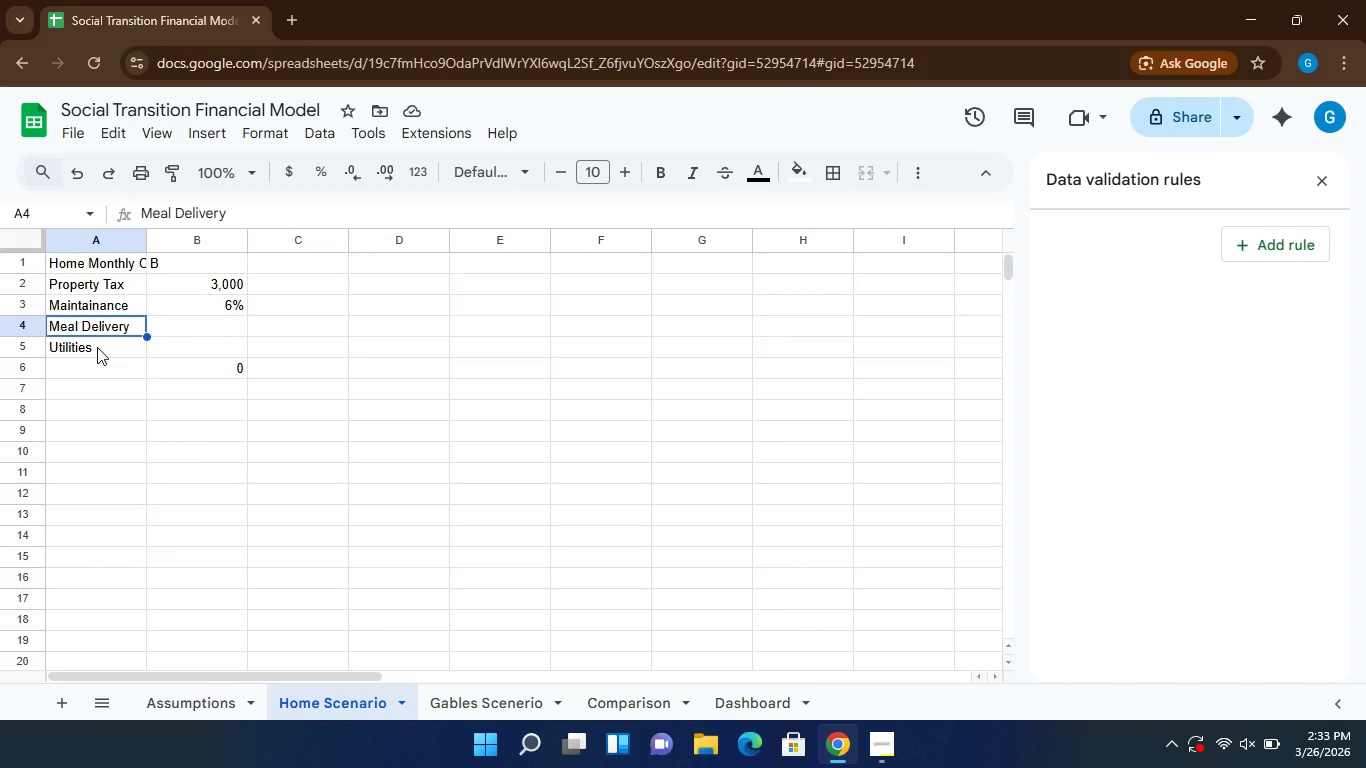 
left_click([97, 347])
 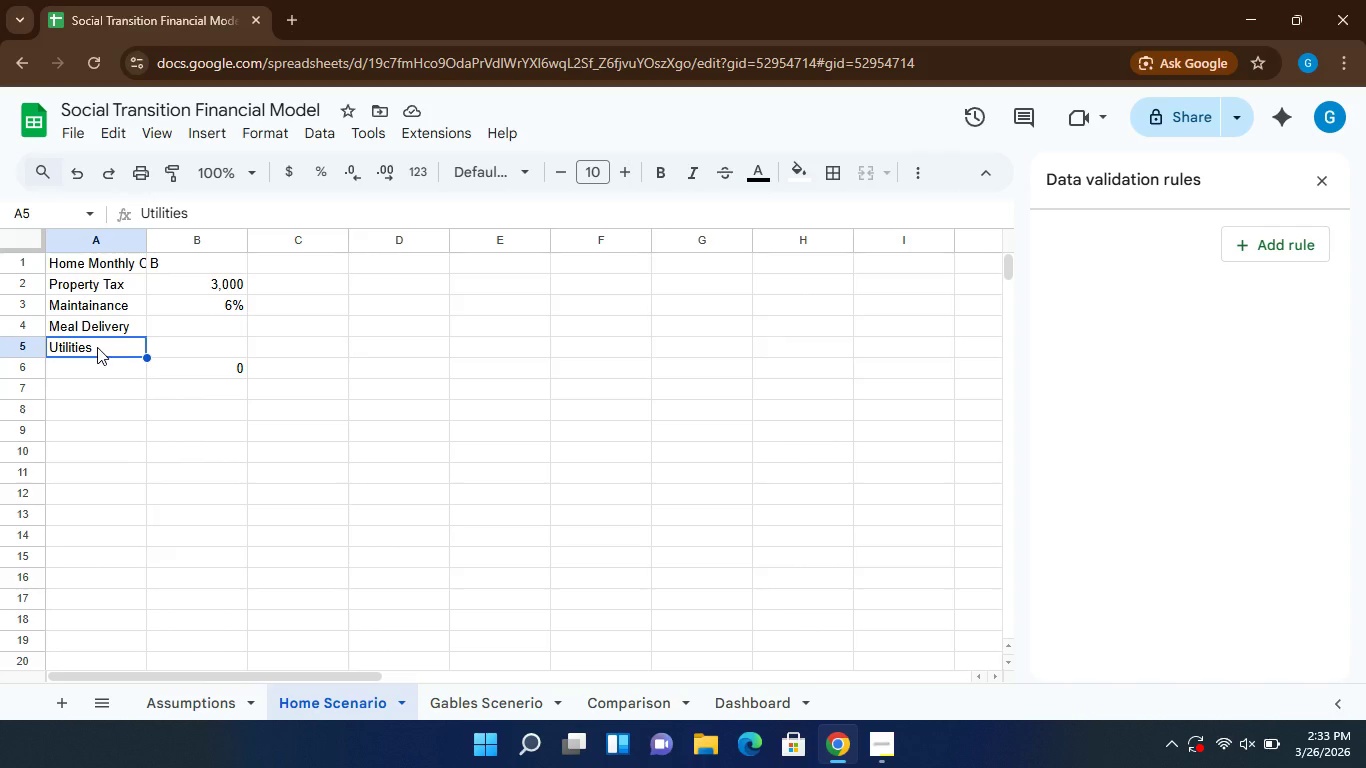 
key(Control+C)
 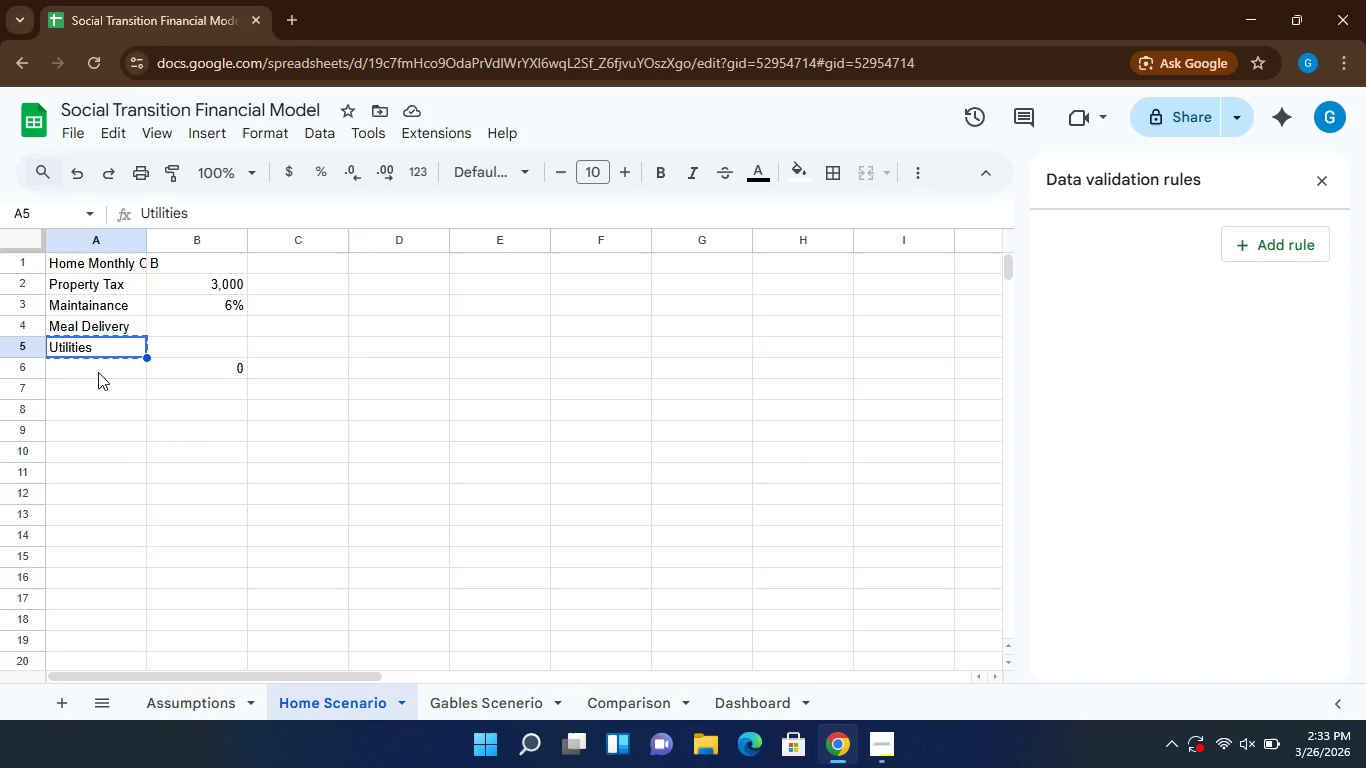 
left_click([98, 372])
 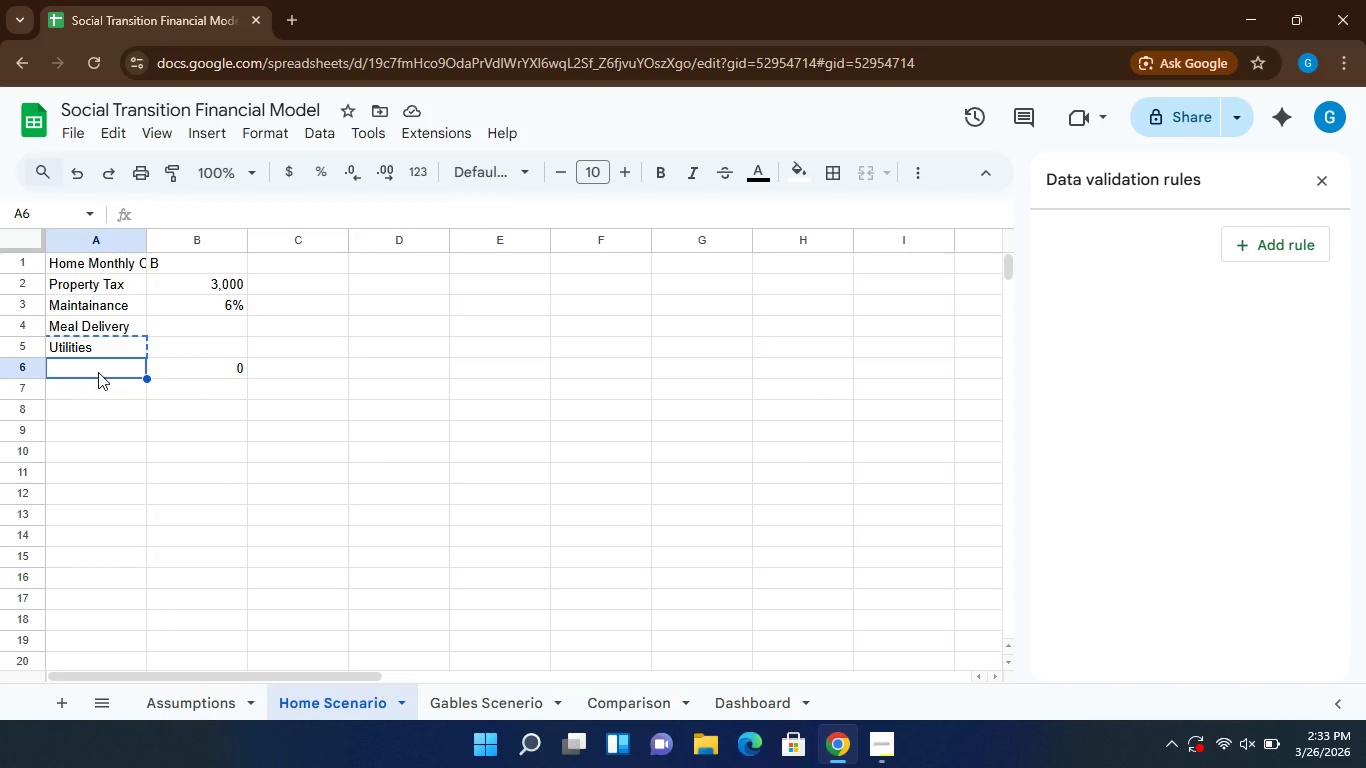 
hold_key(key=ControlLeft, duration=1.51)
 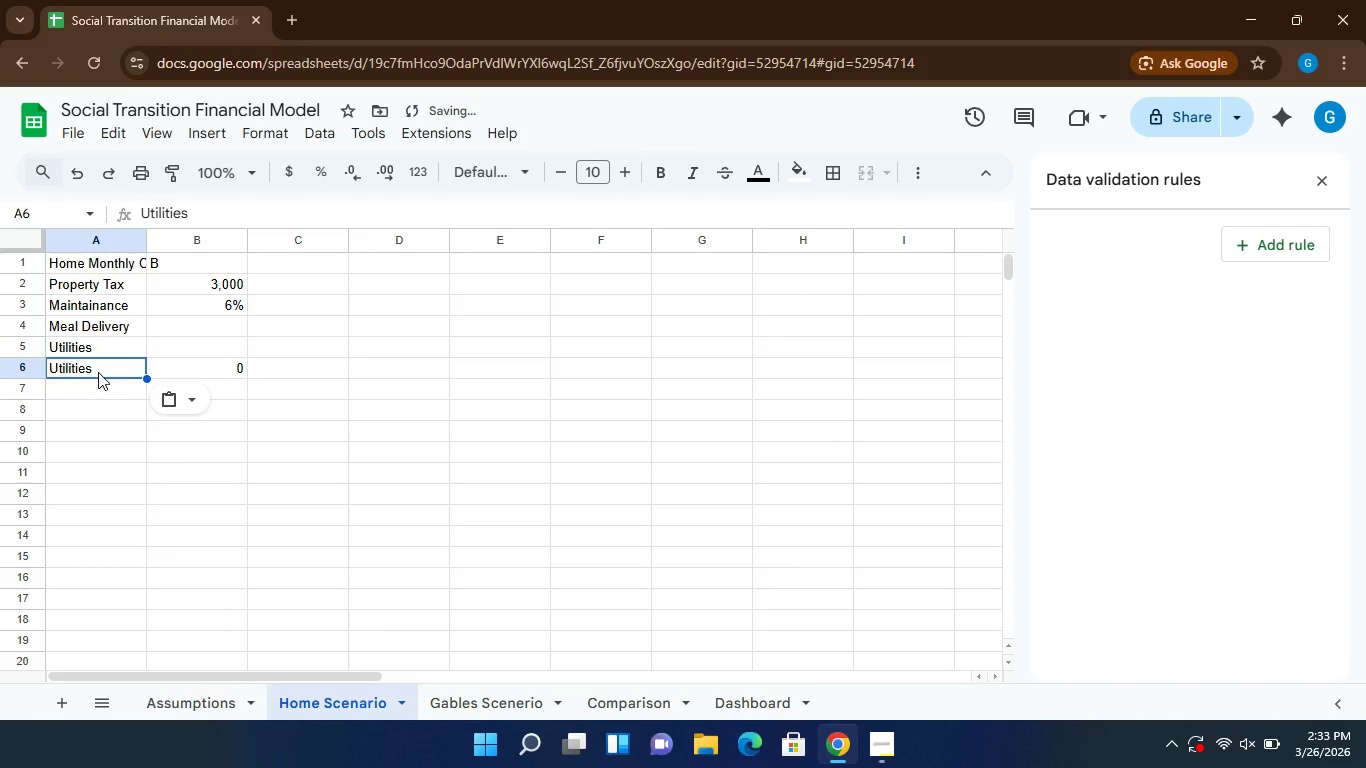 
hold_key(key=ControlLeft, duration=0.34)
 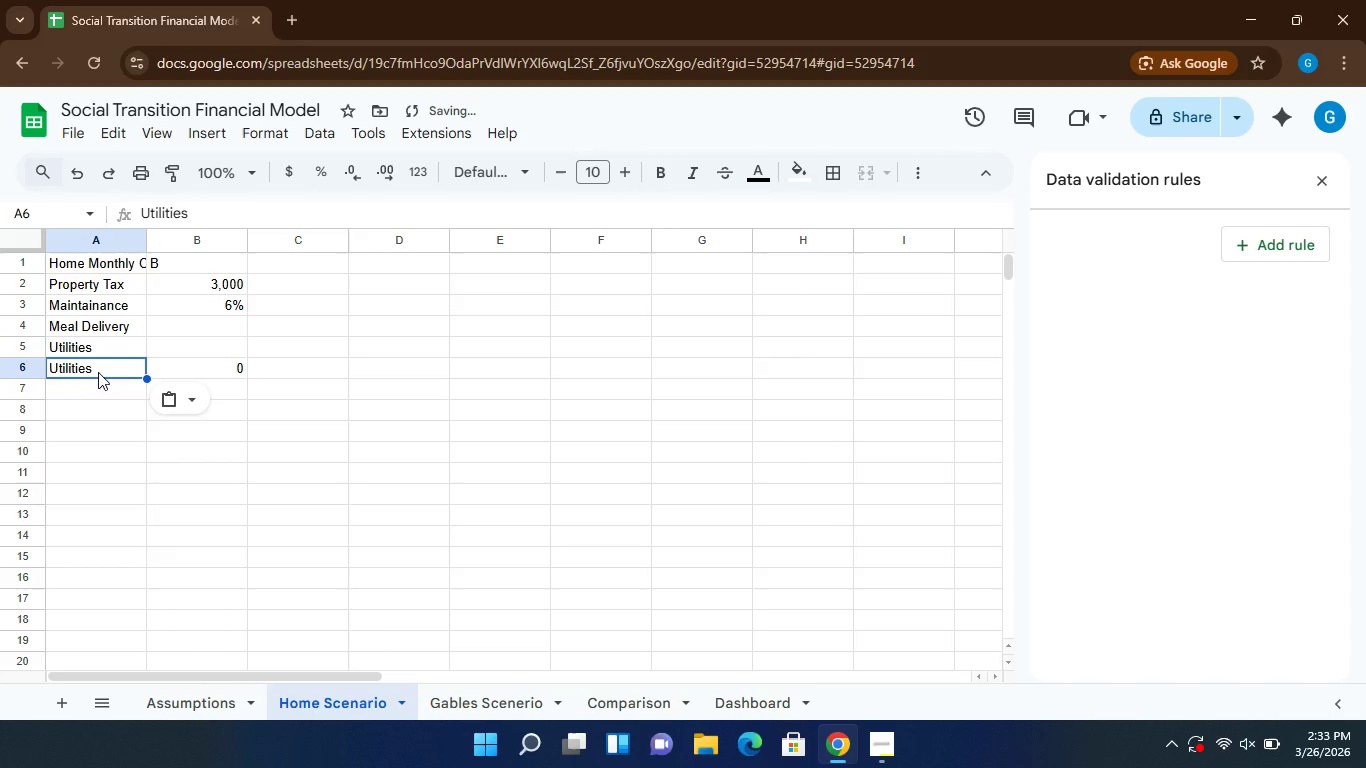 
hold_key(key=V, duration=0.42)
 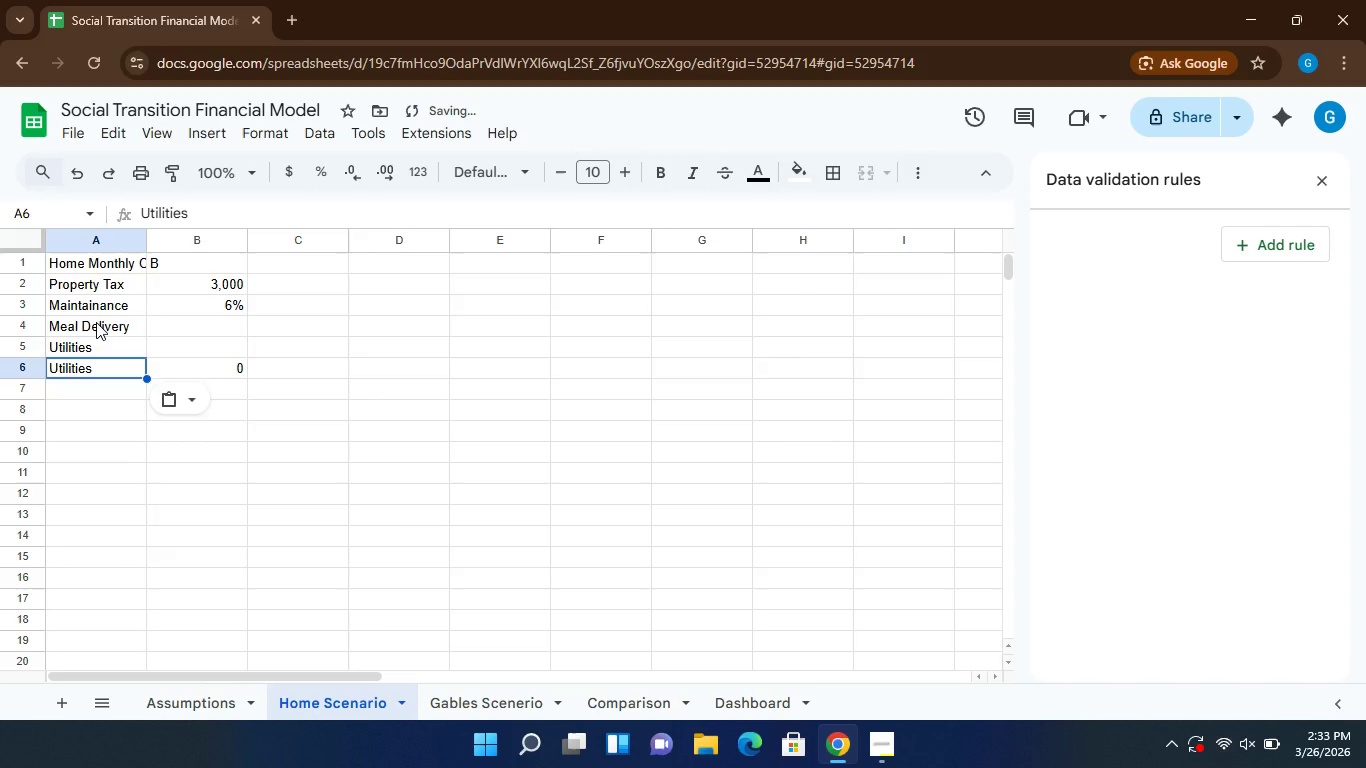 
left_click([96, 322])
 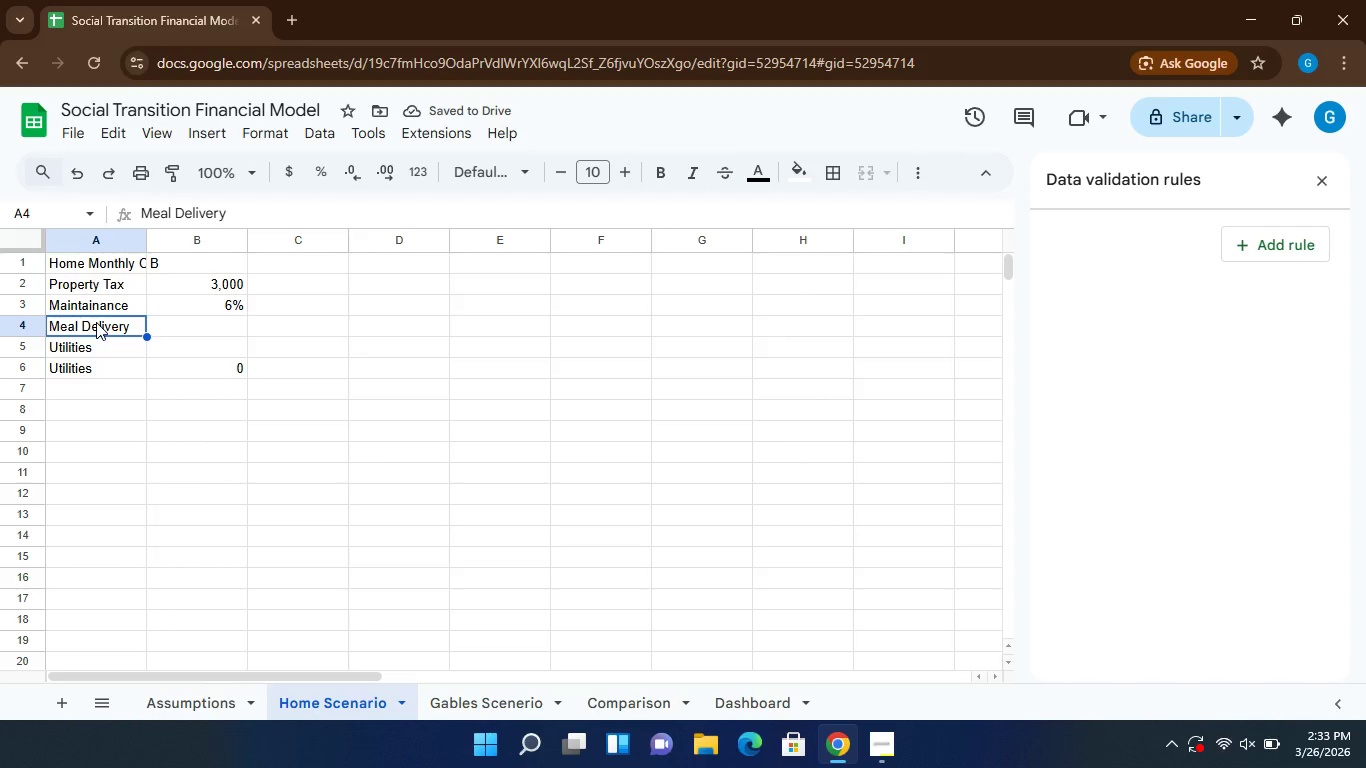 
key(Control+C)
 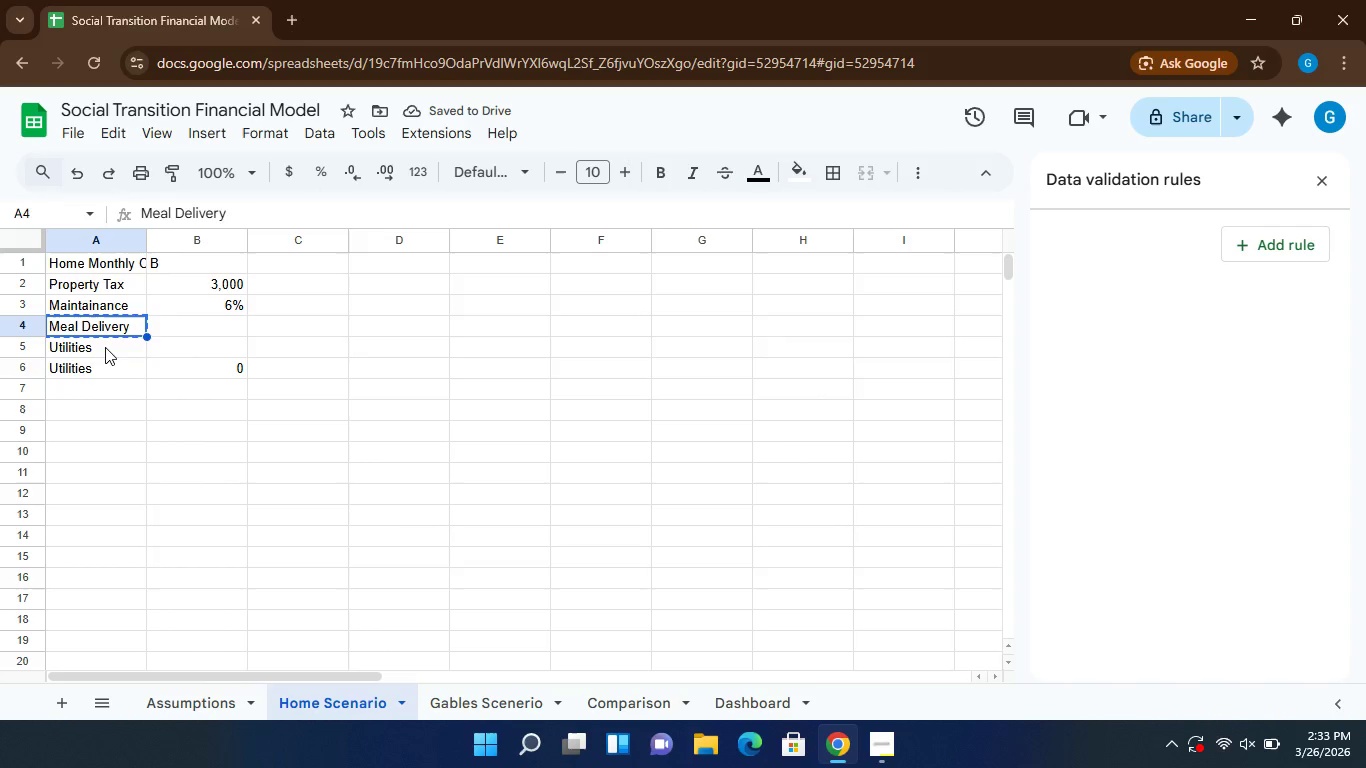 
left_click([105, 347])
 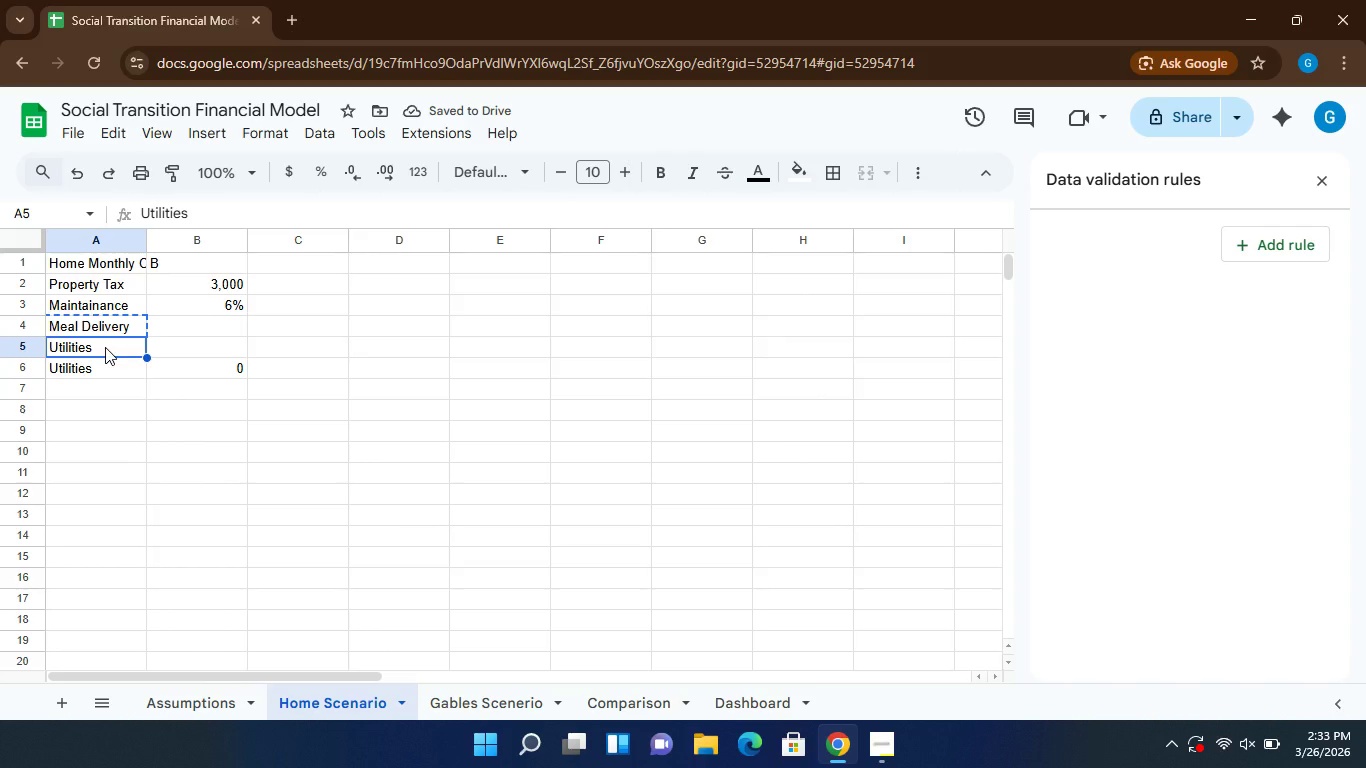 
key(Control+V)
 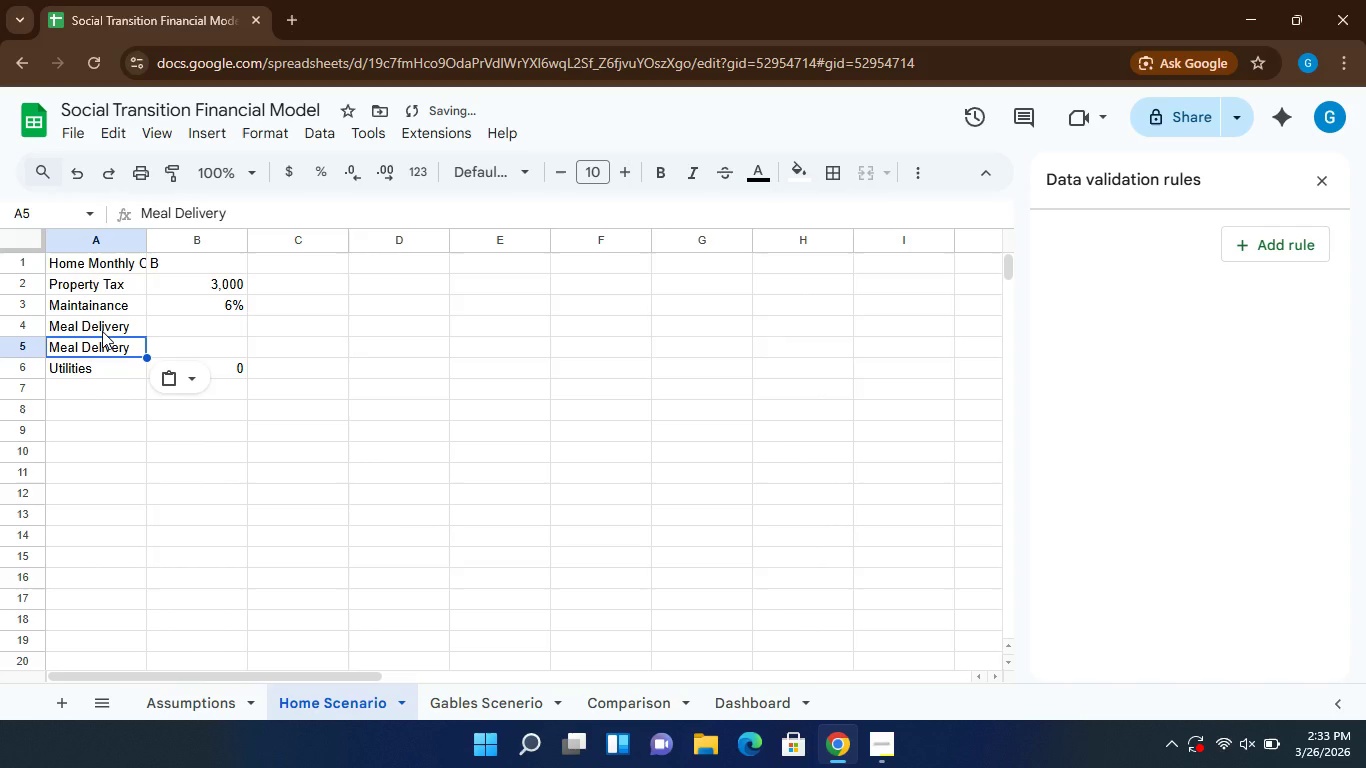 
left_click([102, 331])
 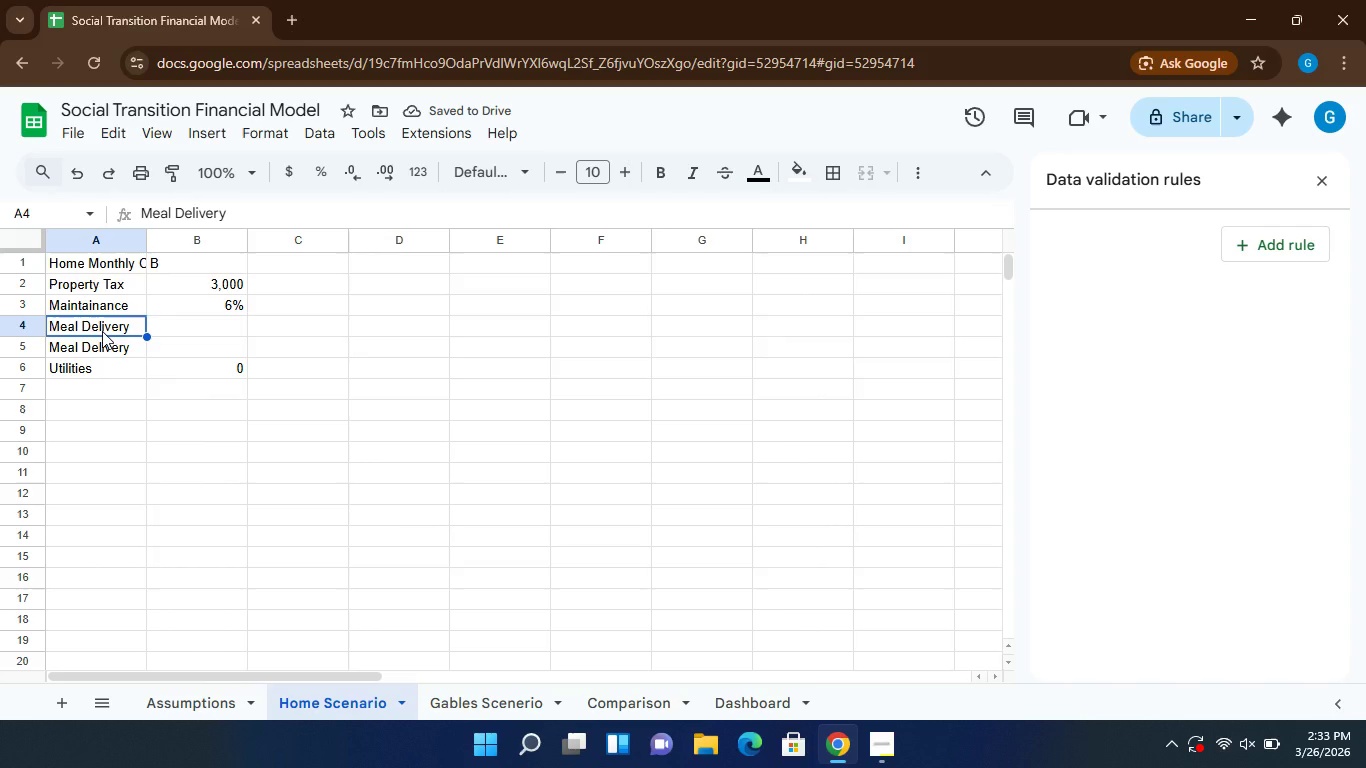 
type(Private Nursing)
 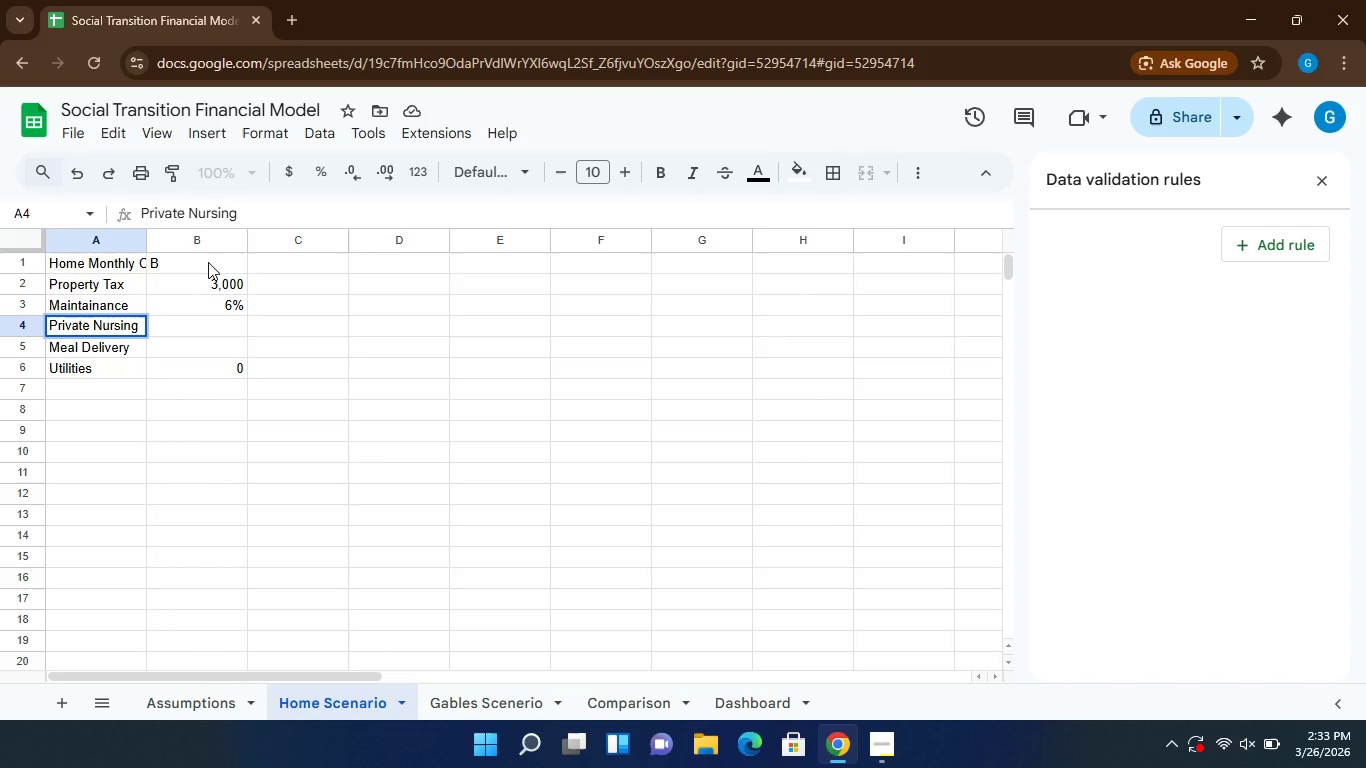 
left_click([208, 262])
 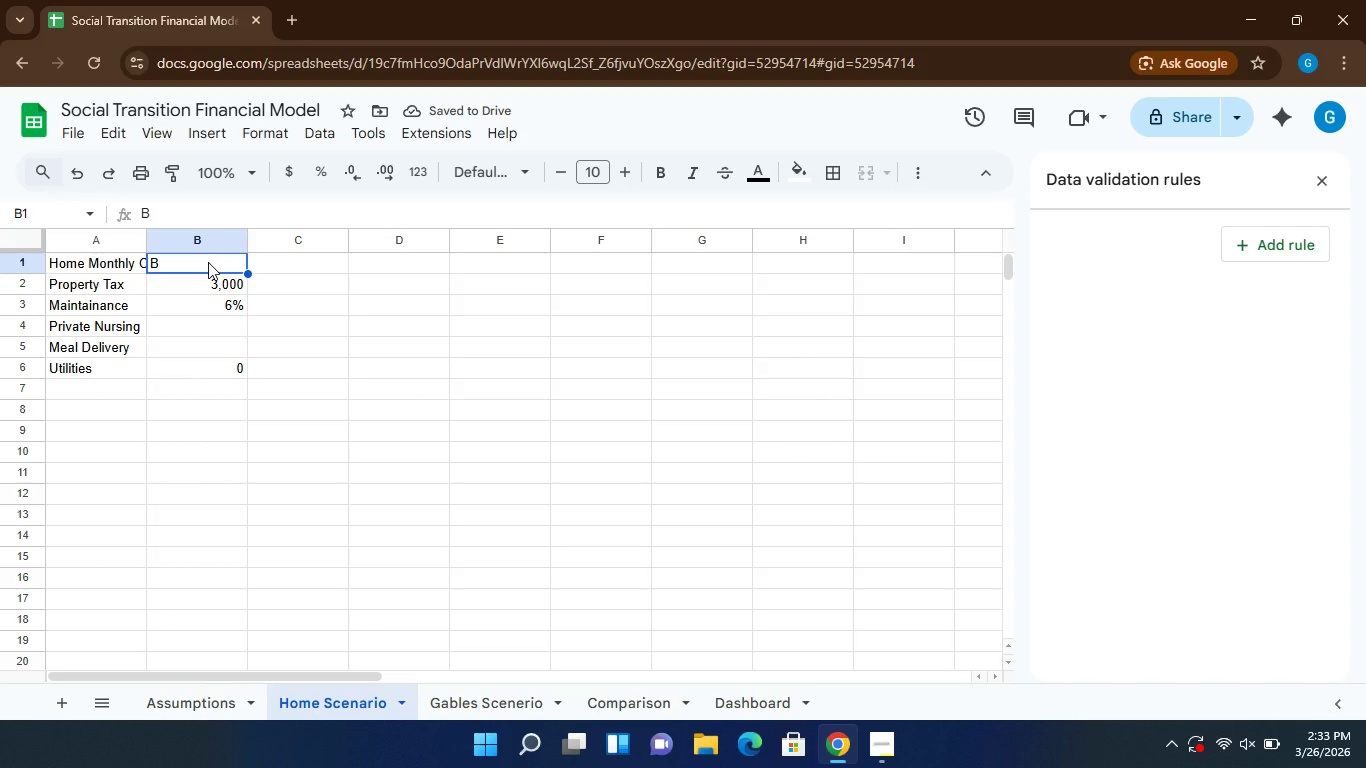 
left_click([225, 289])
 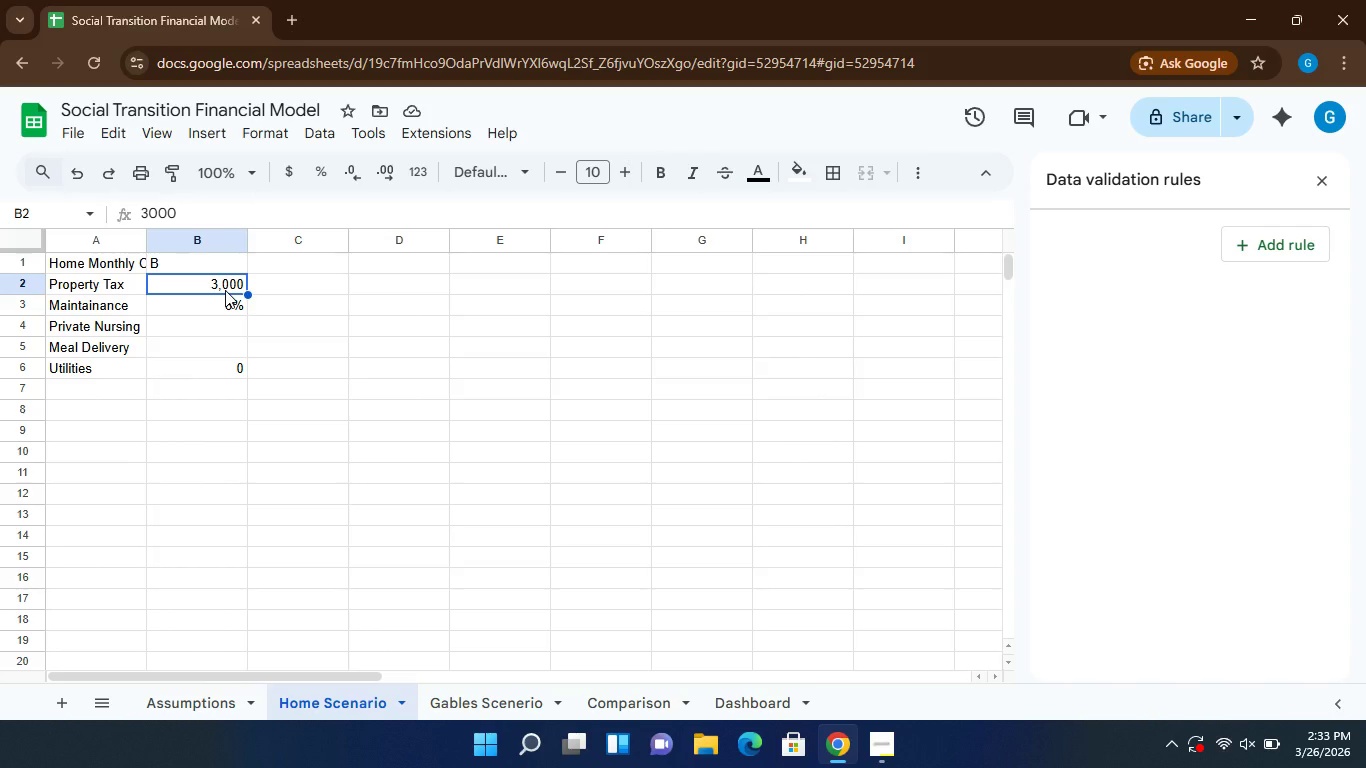 
left_click([231, 305])
 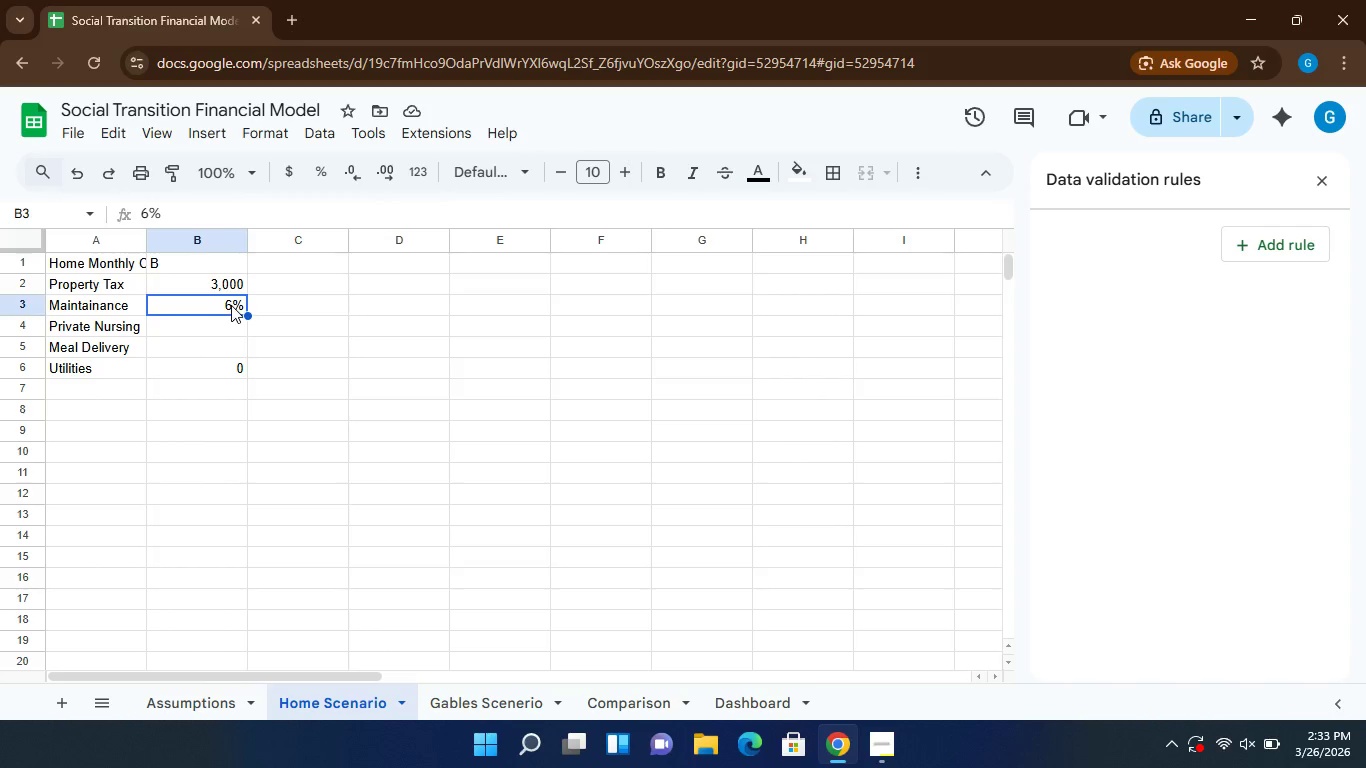 
type(25)
key(Backspace)
type(500)
 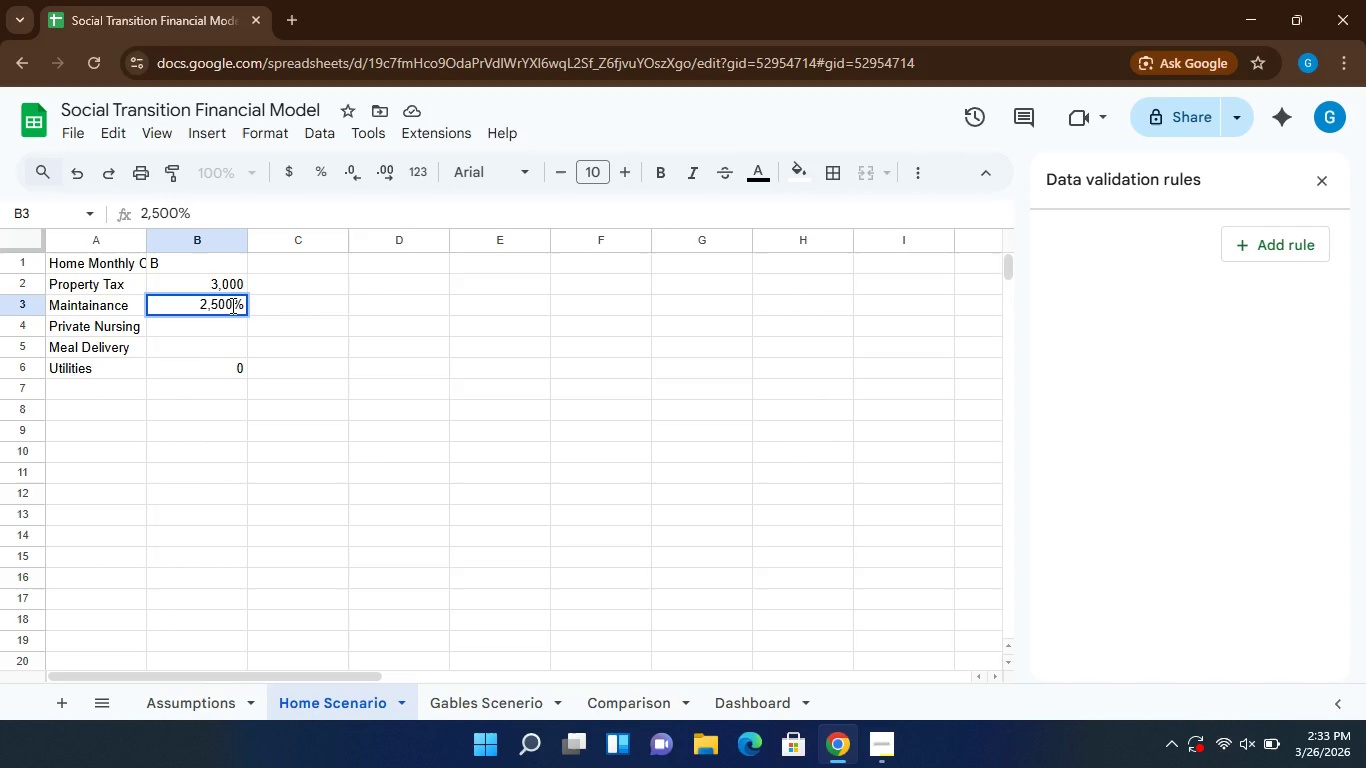 
hold_key(key=Comma, duration=0.33)
 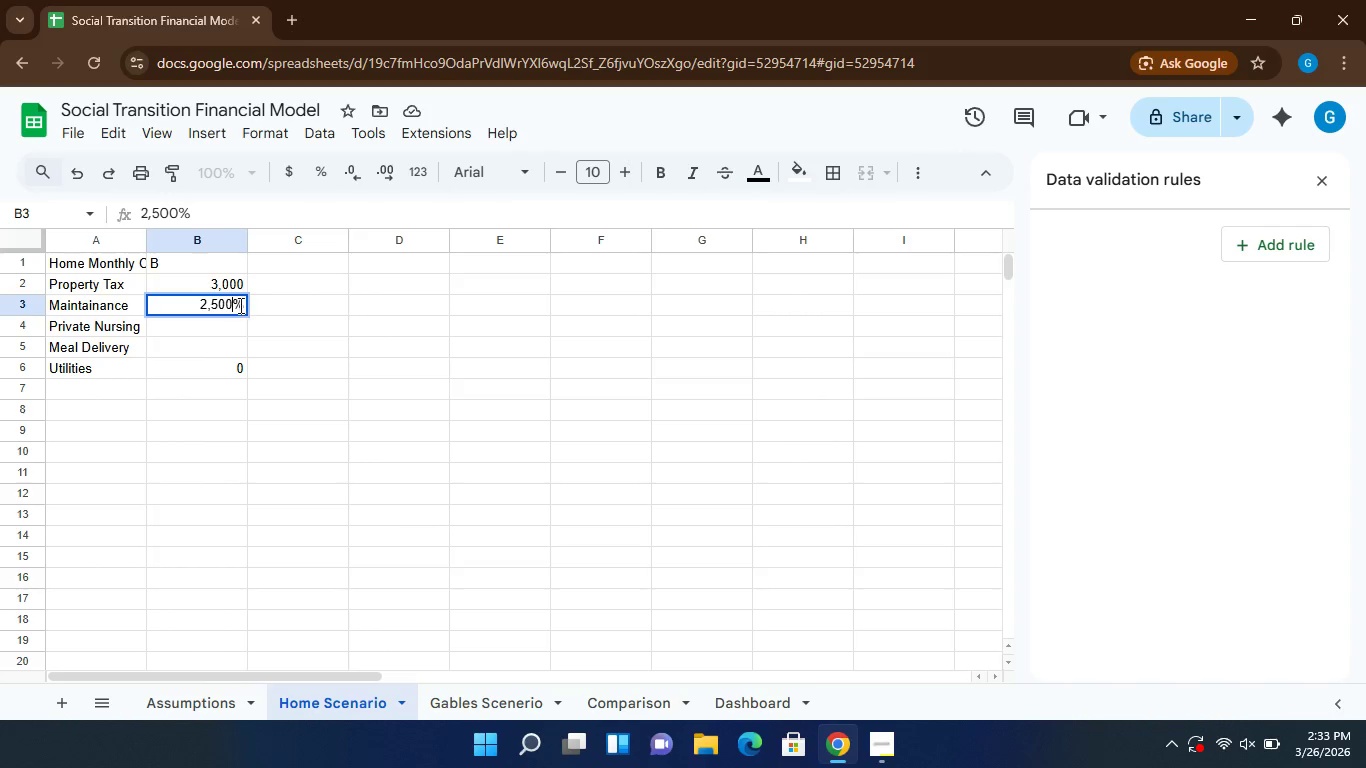 
left_click([243, 305])
 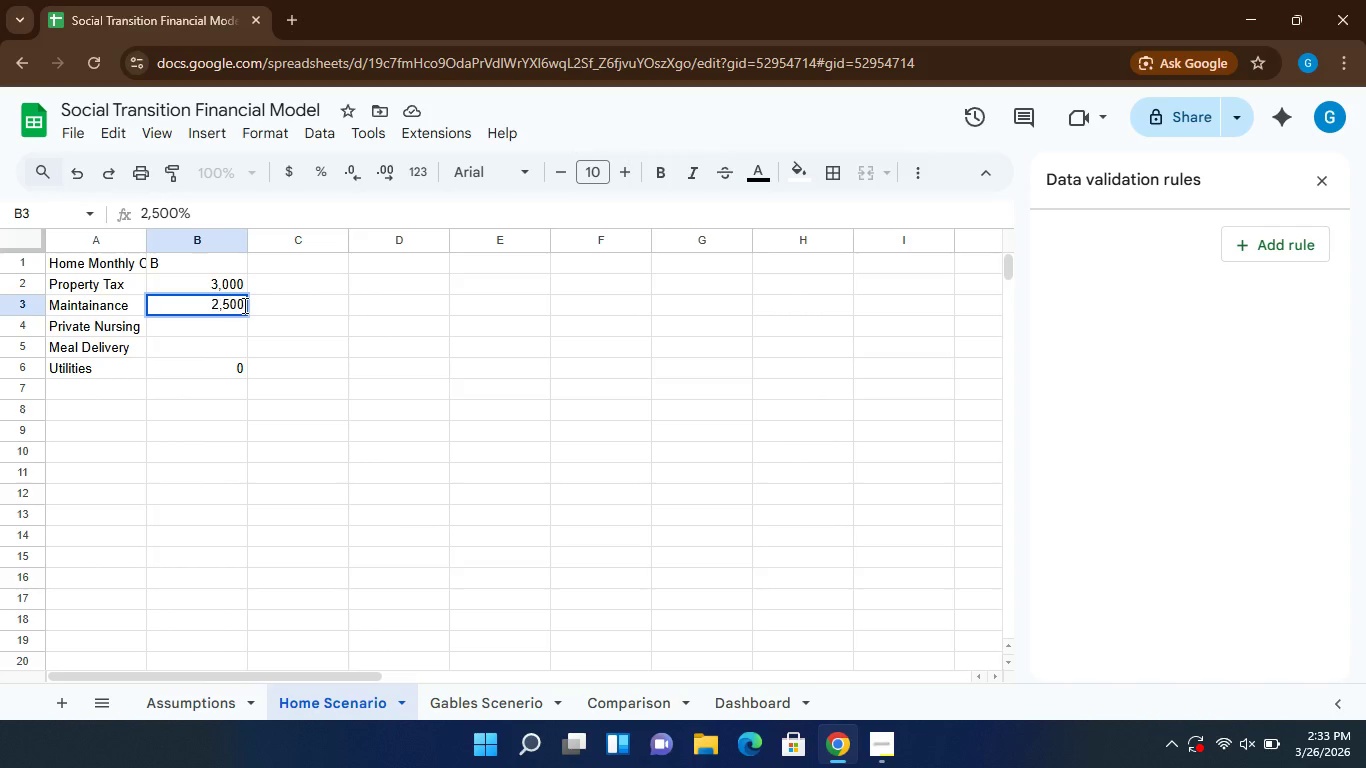 
key(Backspace)
 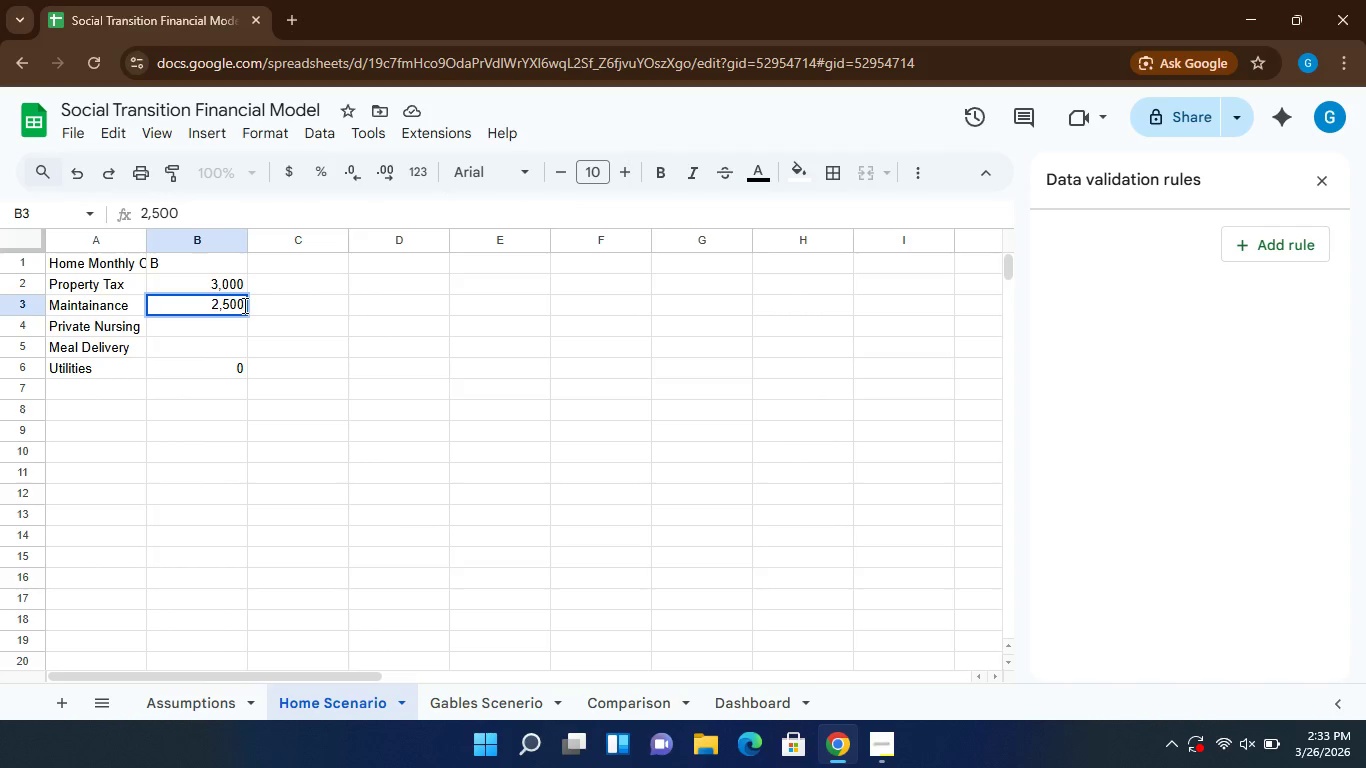 
key(Enter)
 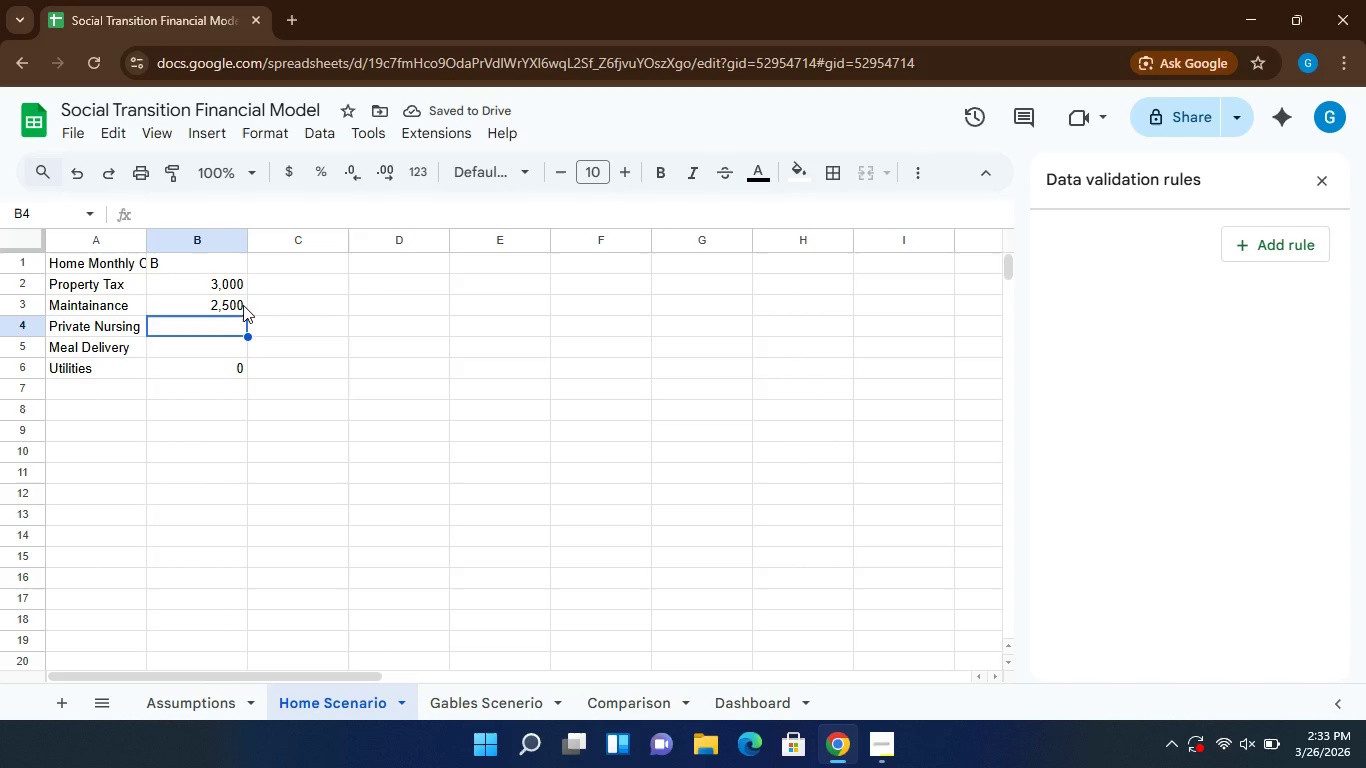 
type(12.)
key(Backspace)
type(,000)
 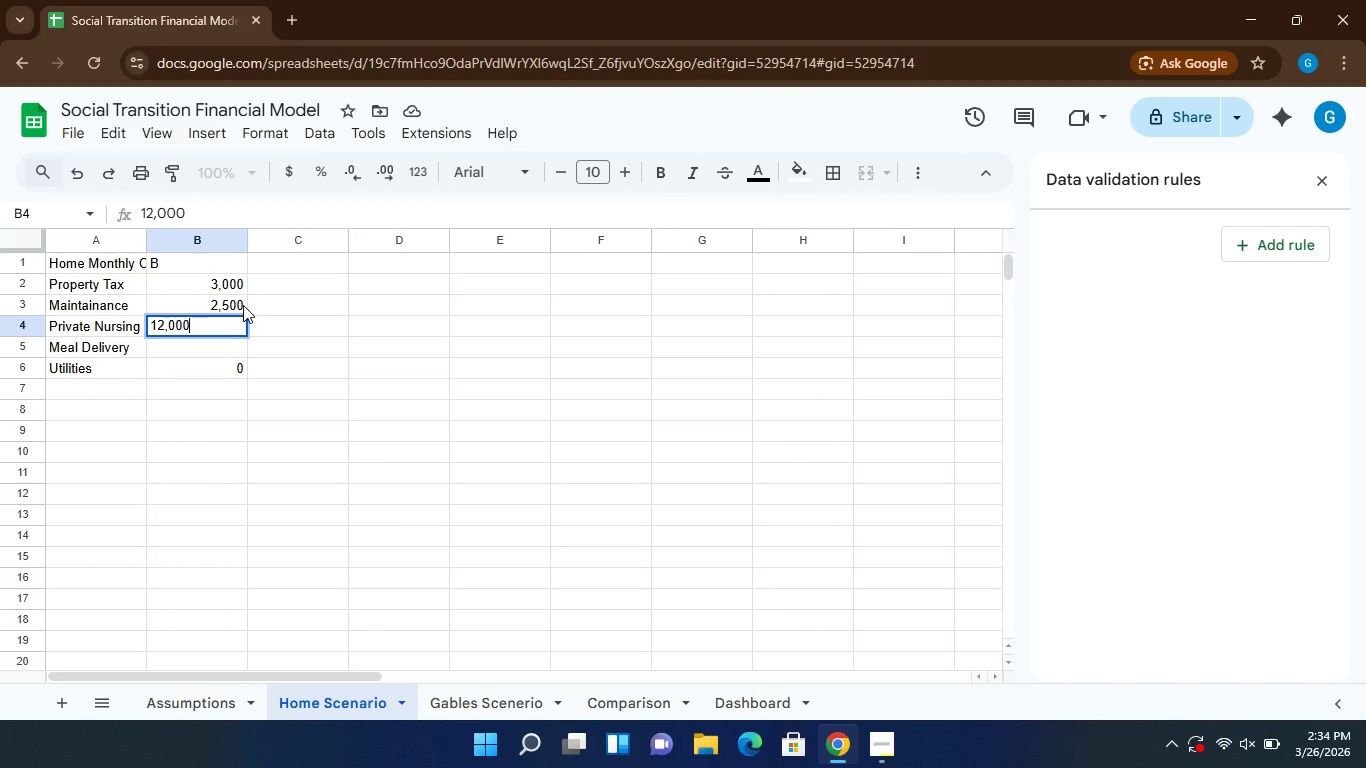 
key(Enter)
 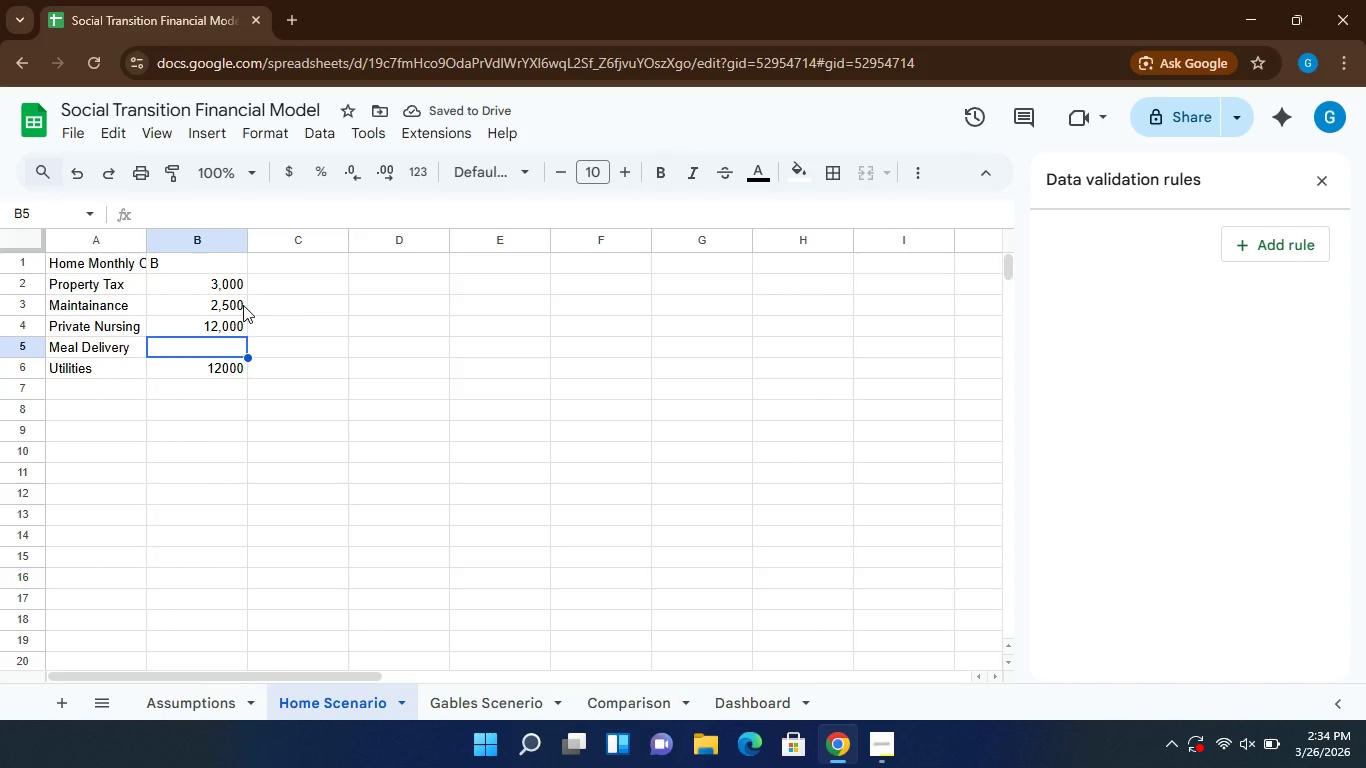 
type(1500)
 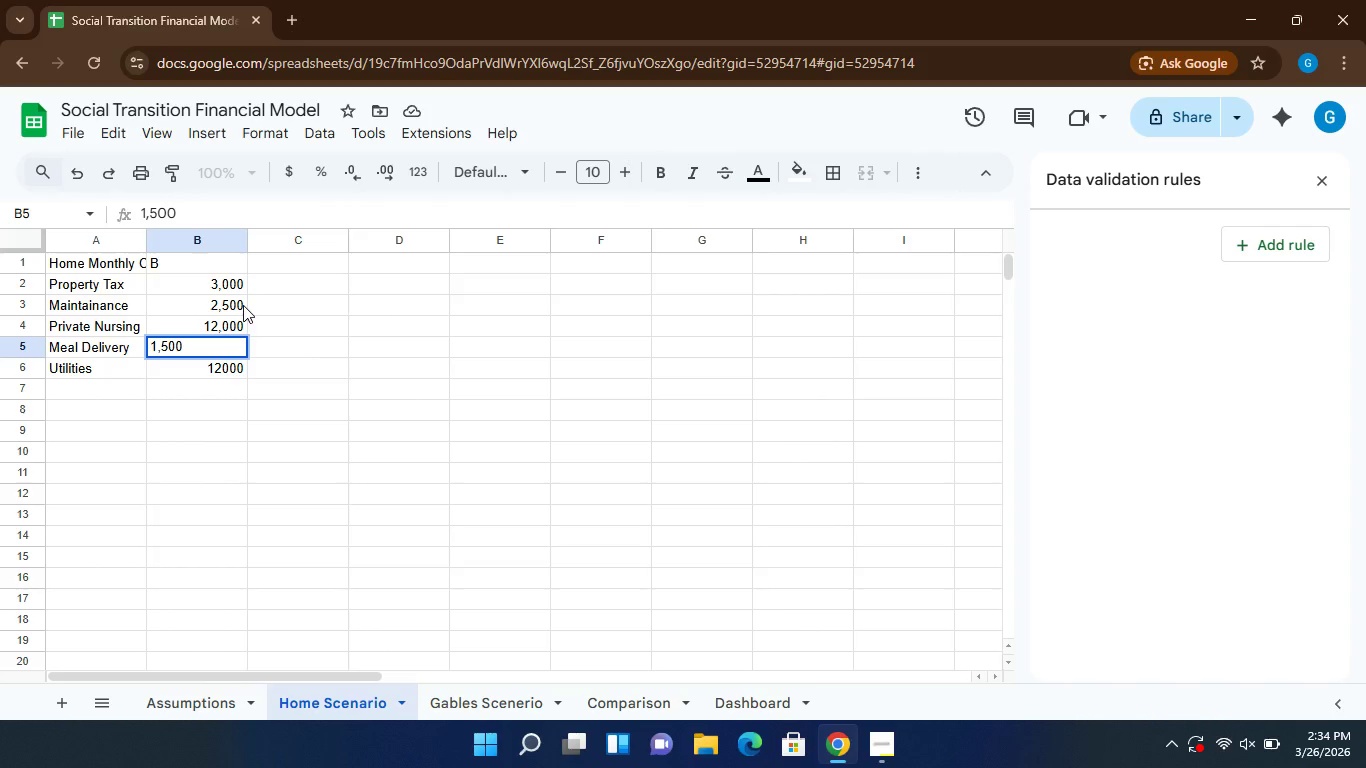 
hold_key(key=Comma, duration=0.31)
 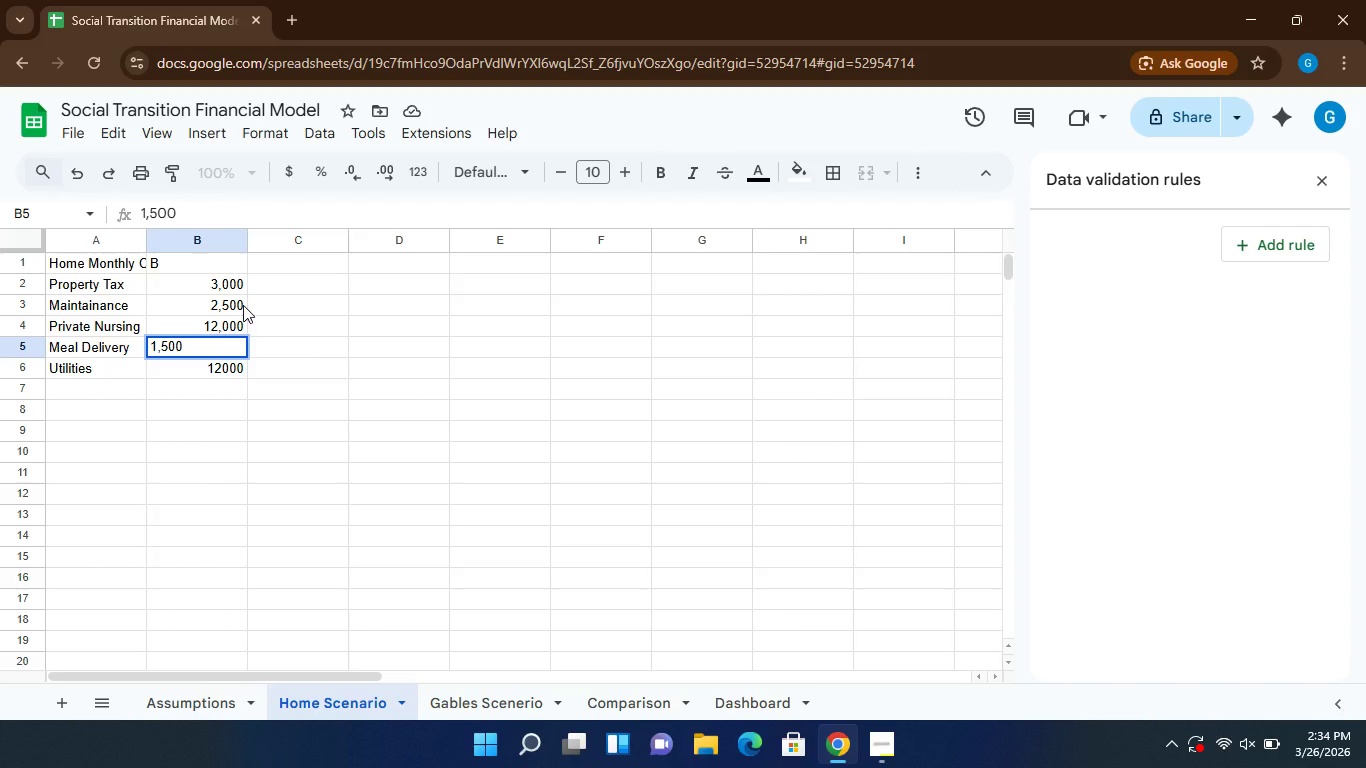 
key(Enter)
 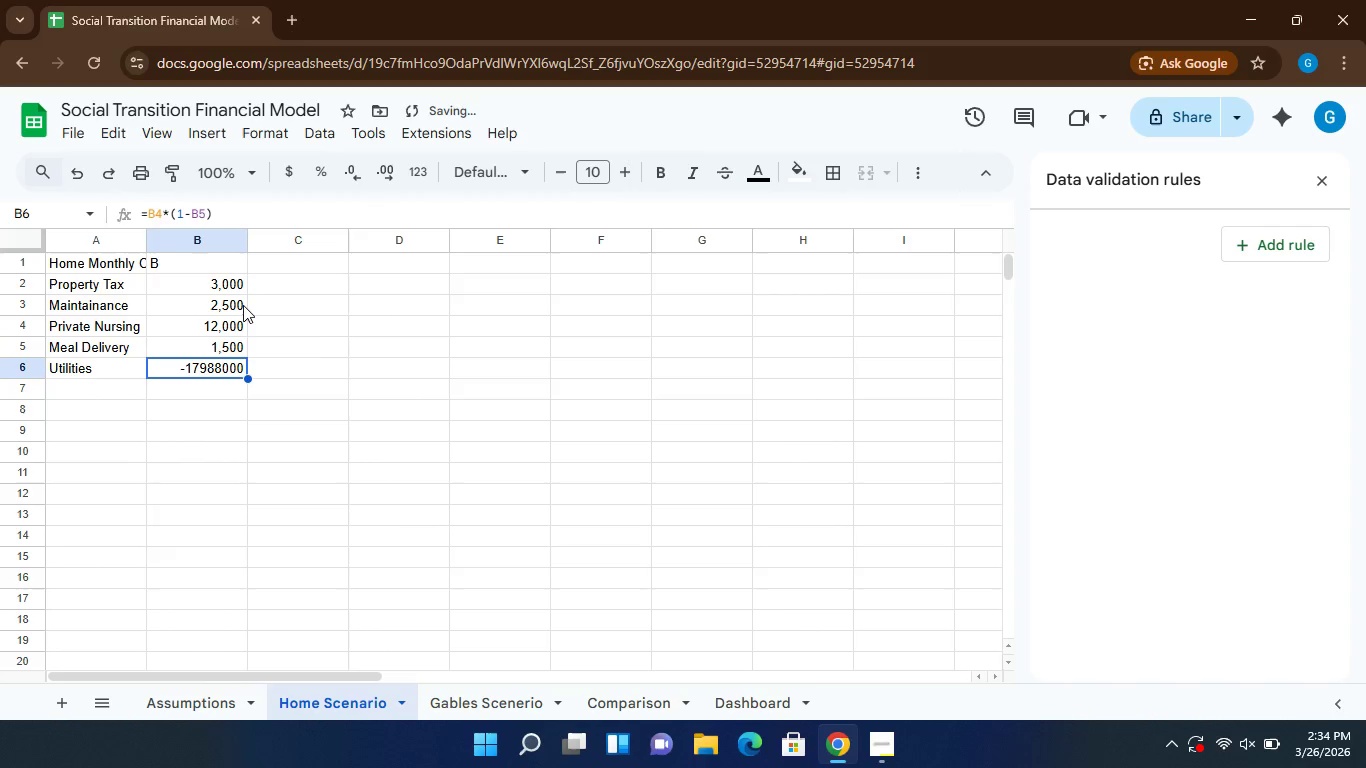 
type(1,000)
 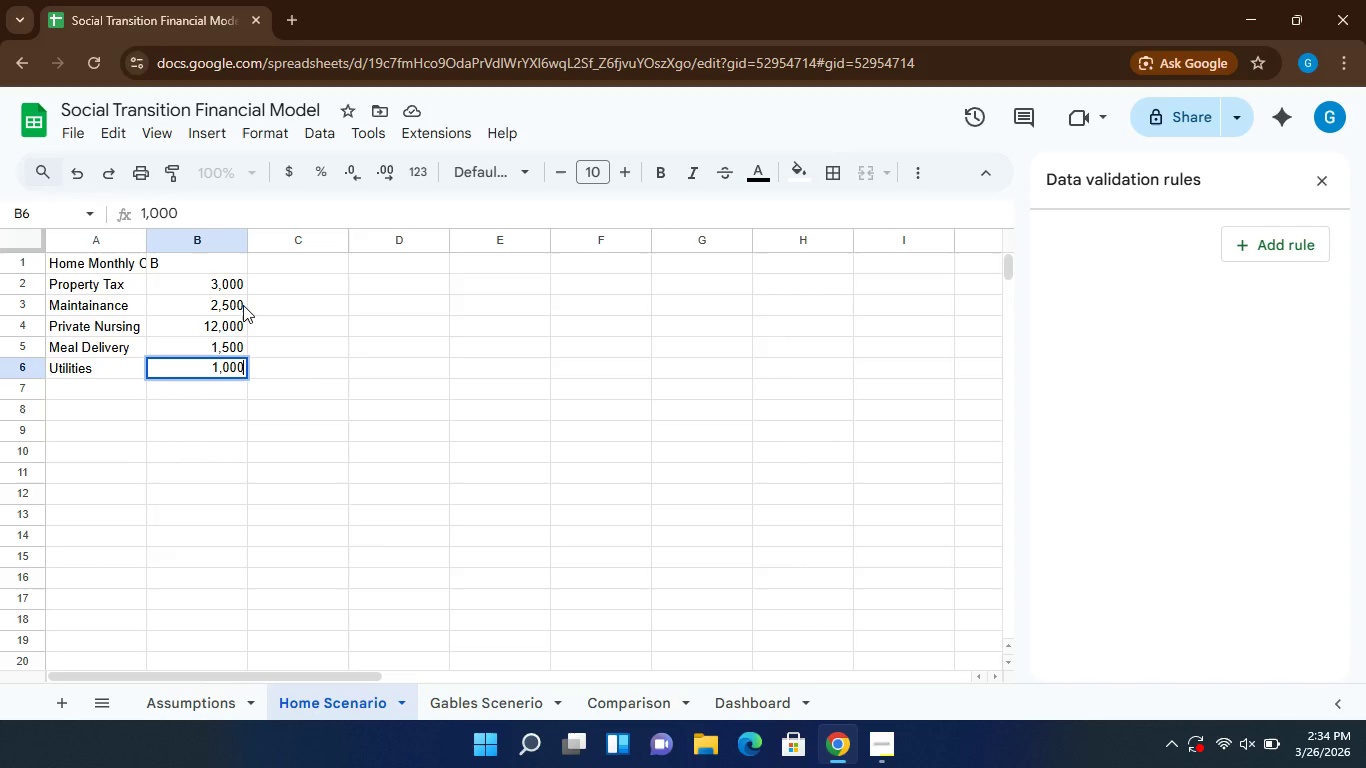 
left_click([111, 405])
 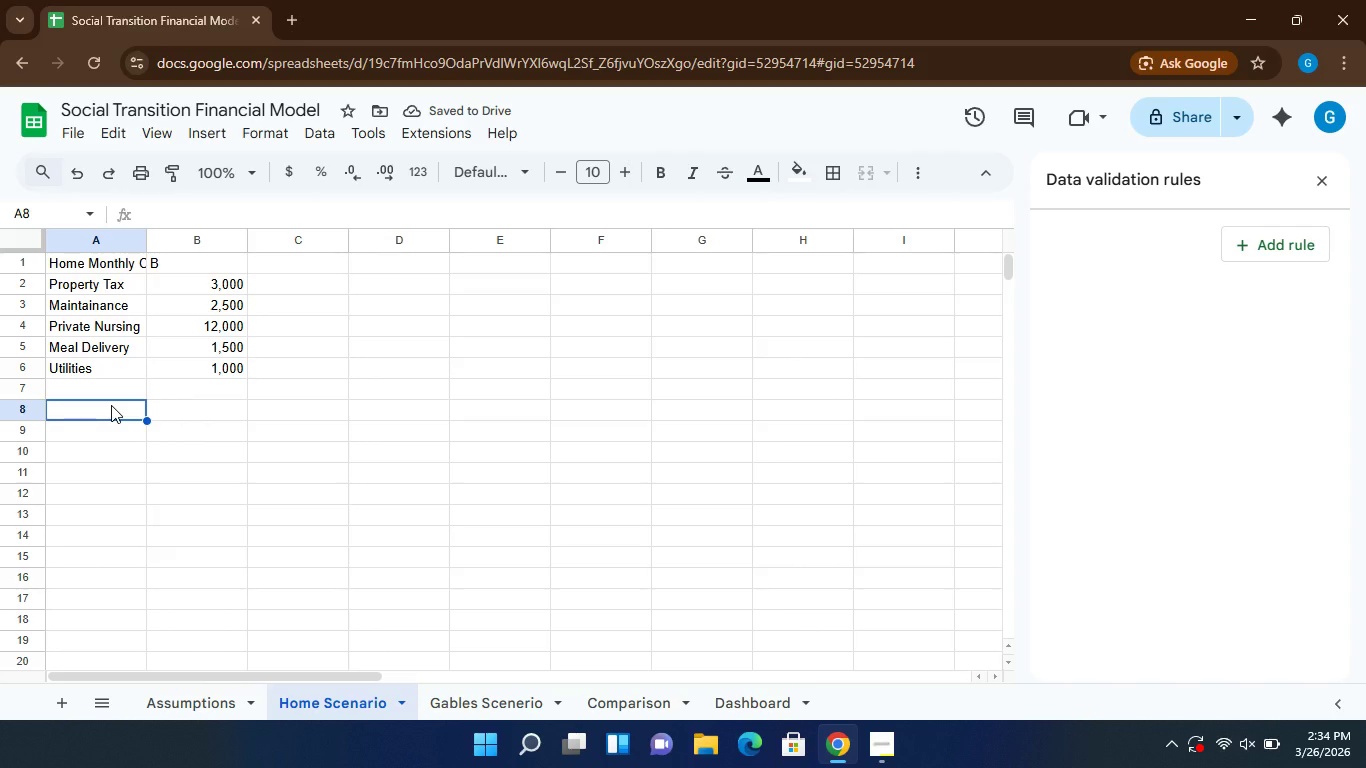 
type(Total Monthly)
 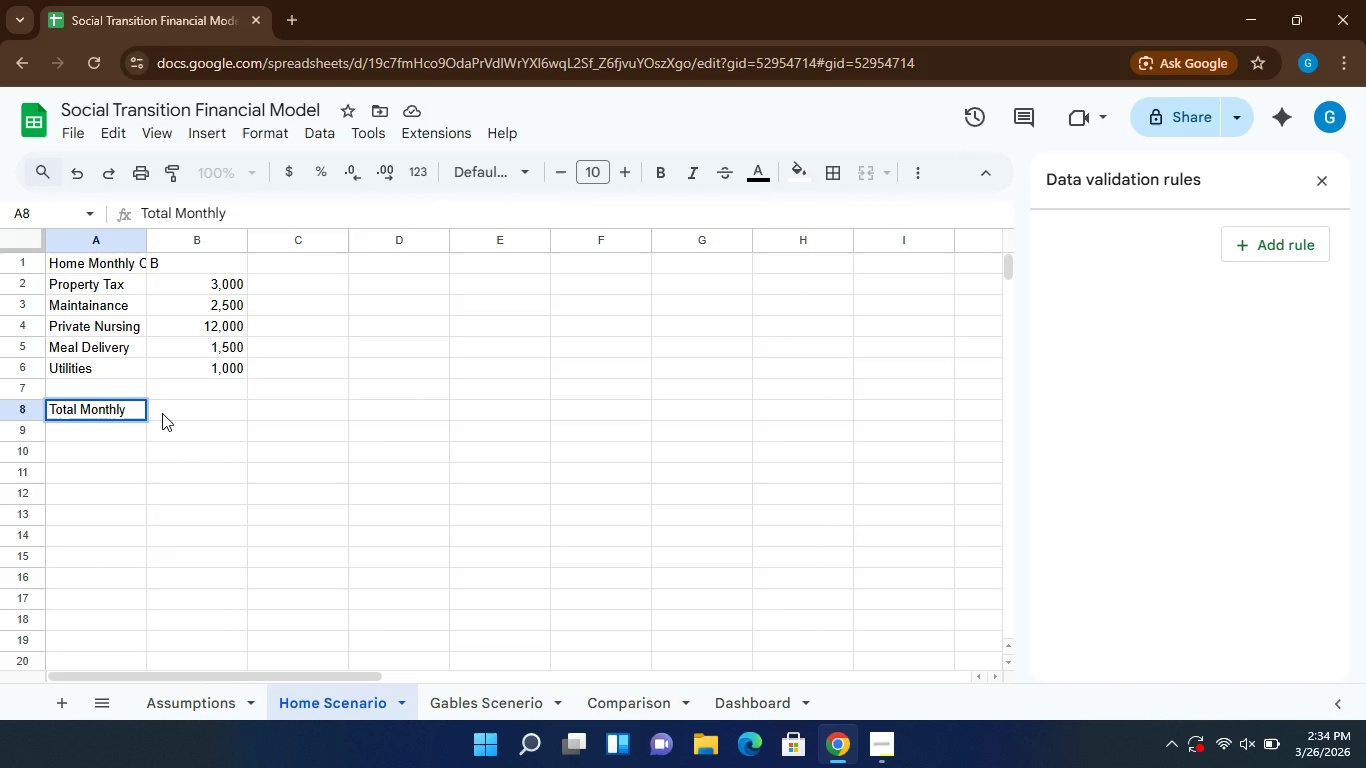 
left_click([189, 412])
 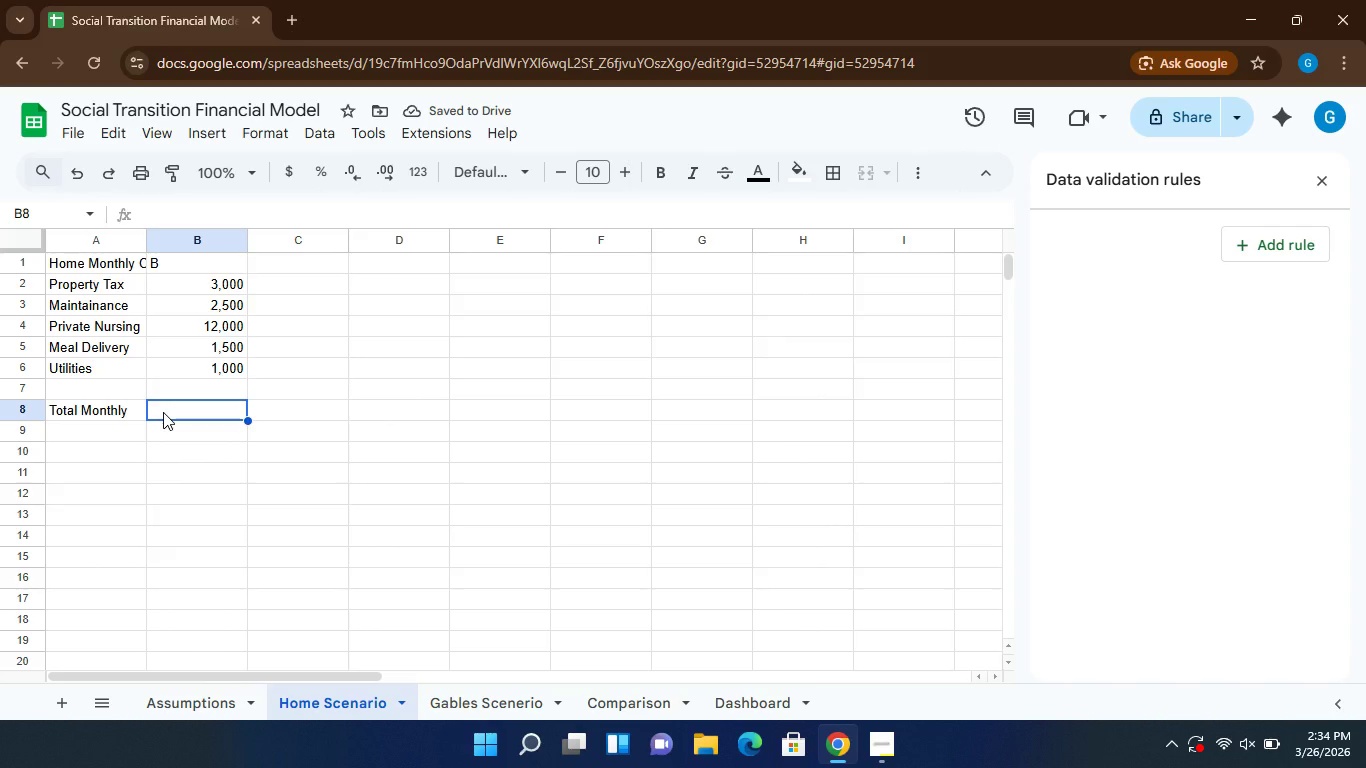 
wait(5.23)
 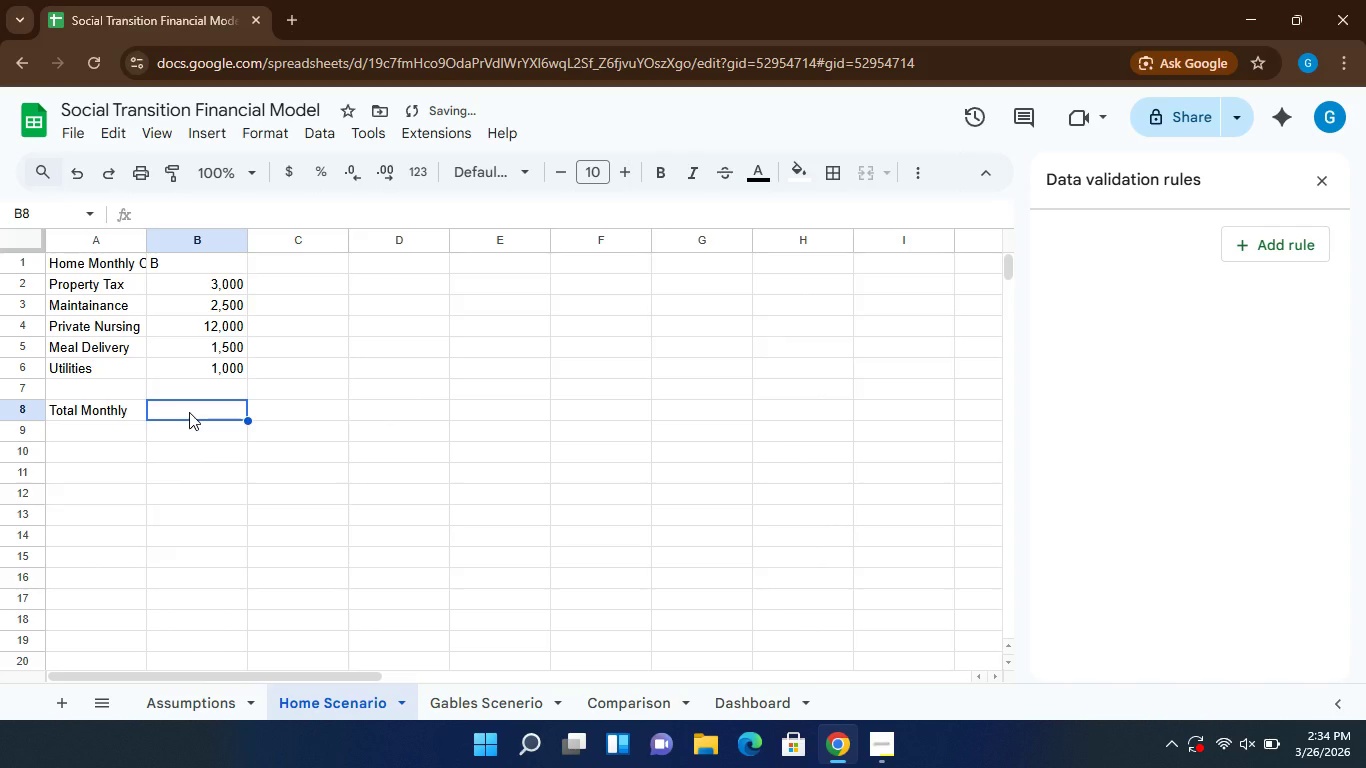 
type(=SUM)
 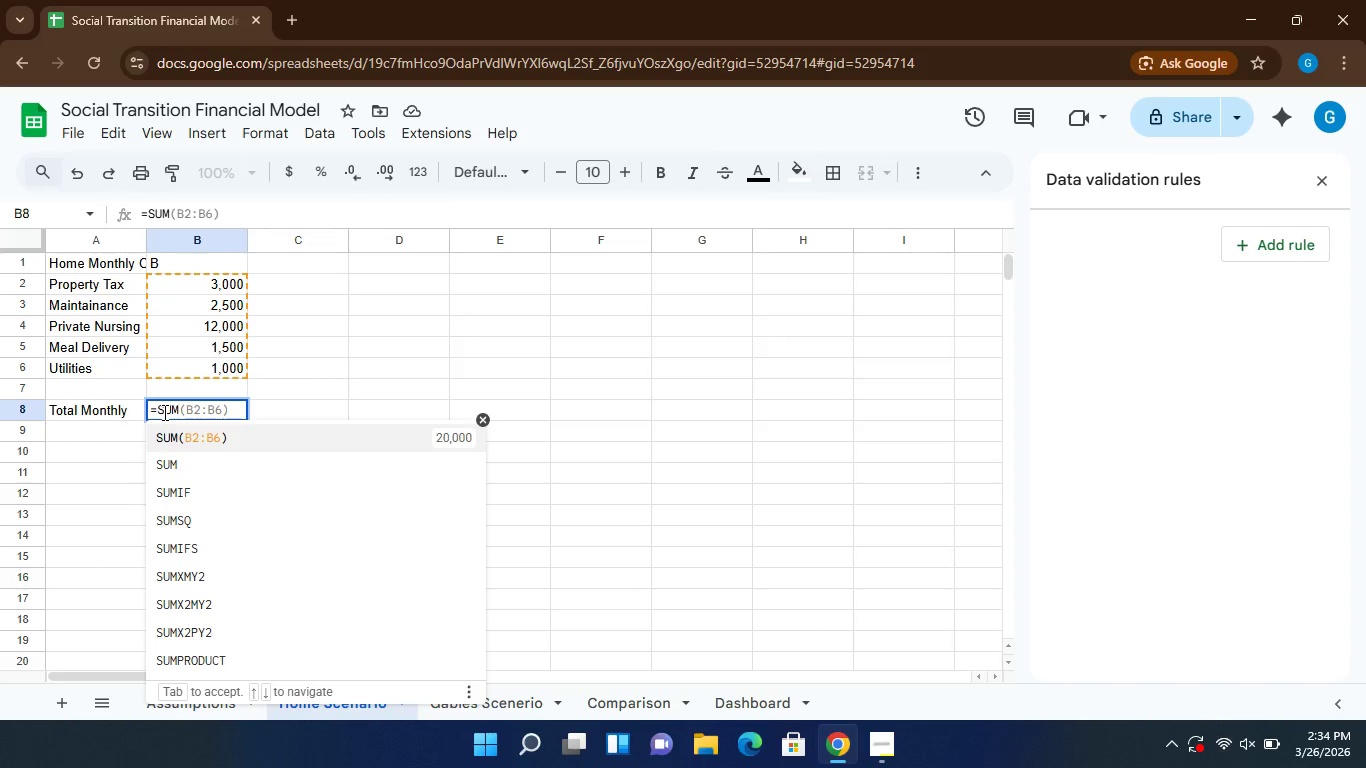 
hold_key(key=ControlLeft, duration=1.03)
 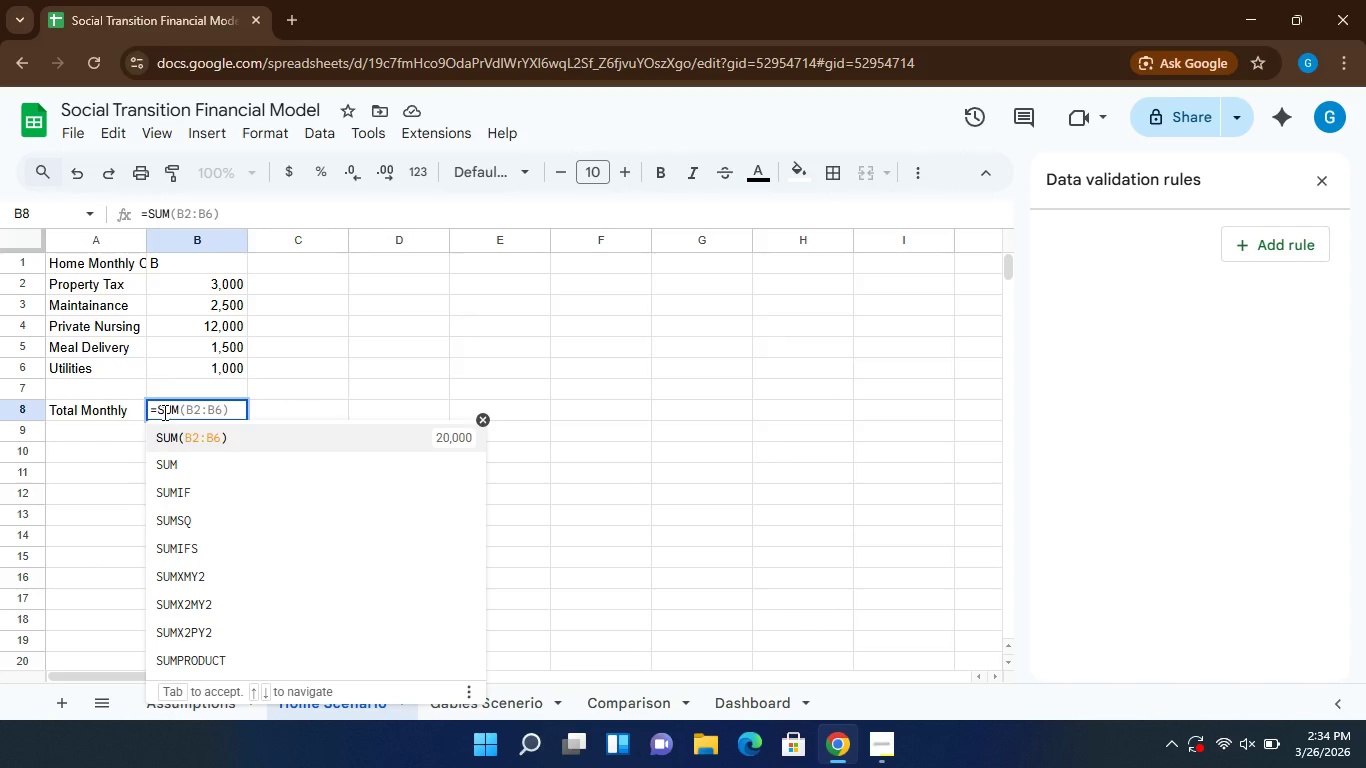 
hold_key(key=9, duration=0.31)
 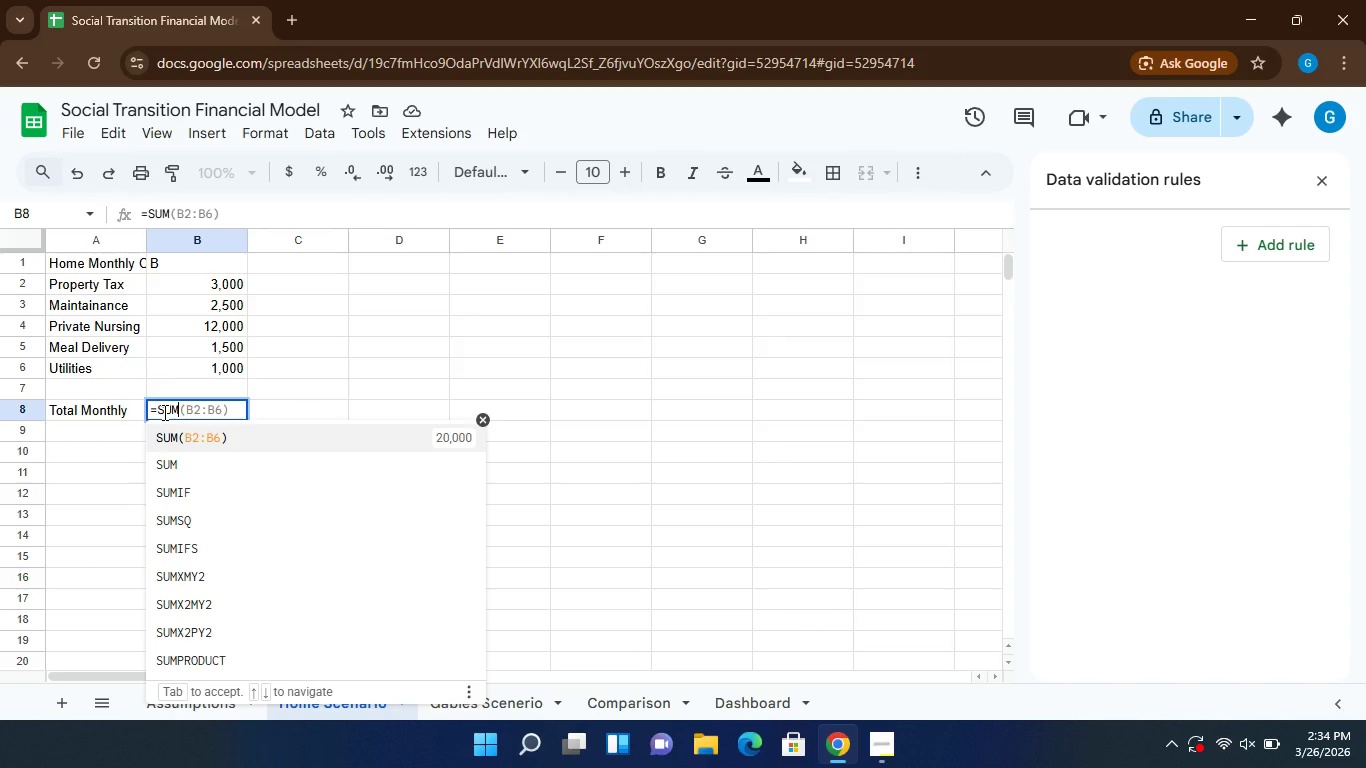 
type(B2)
 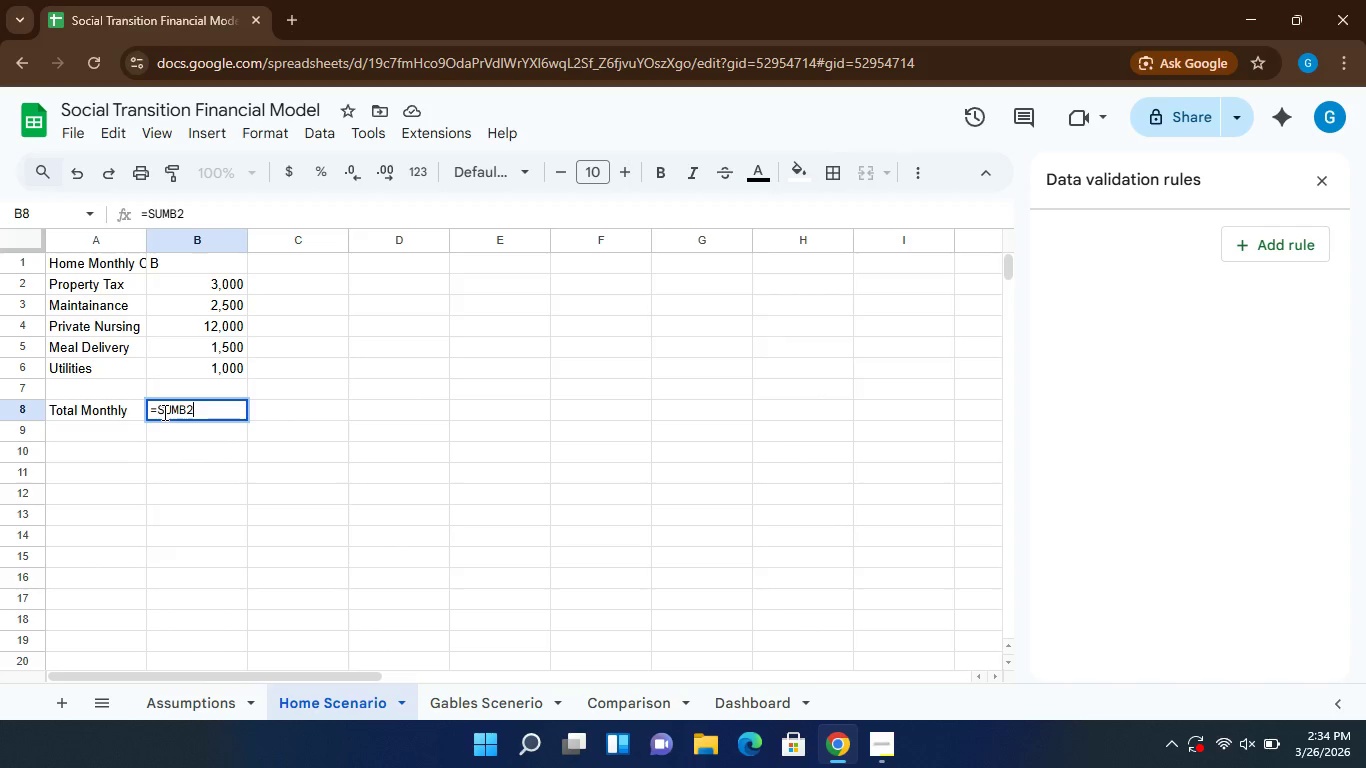 
key(Control+Semicolon)
 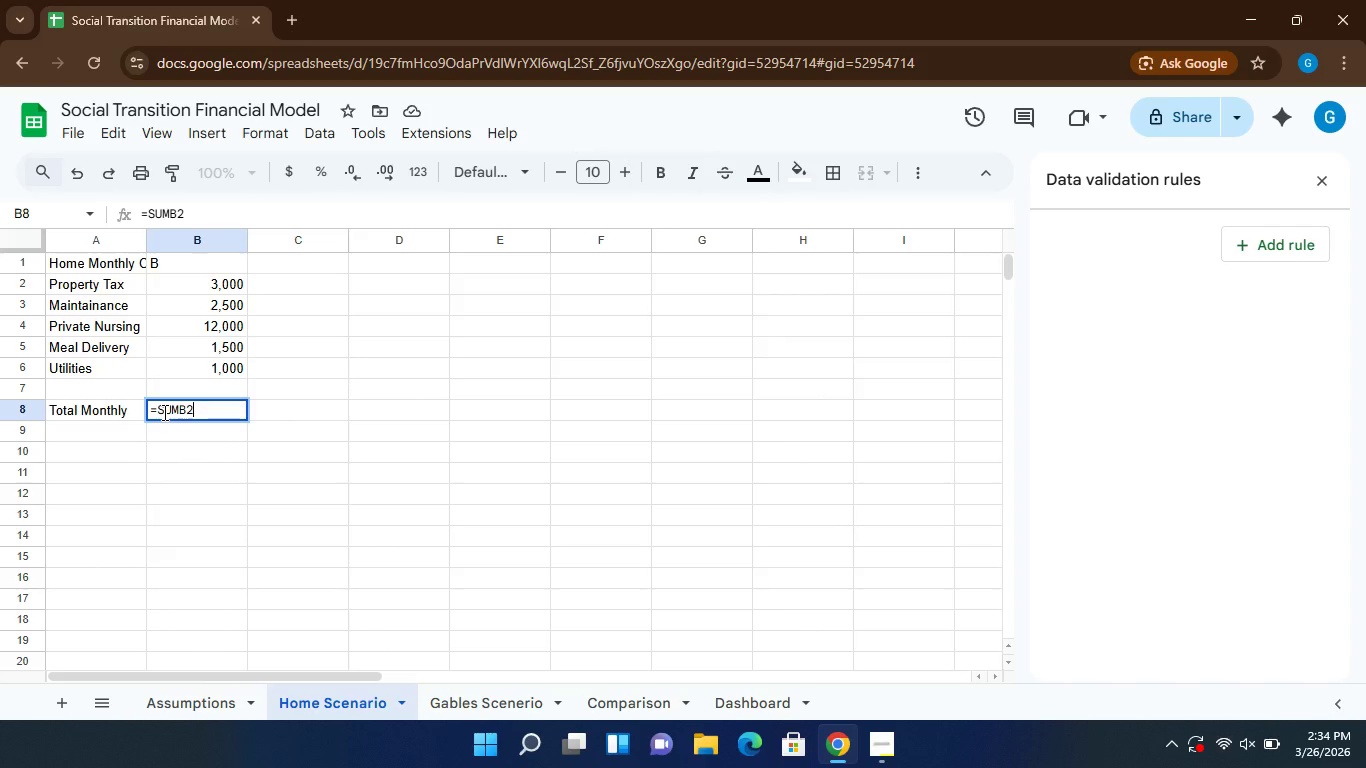 
type(B6)
 